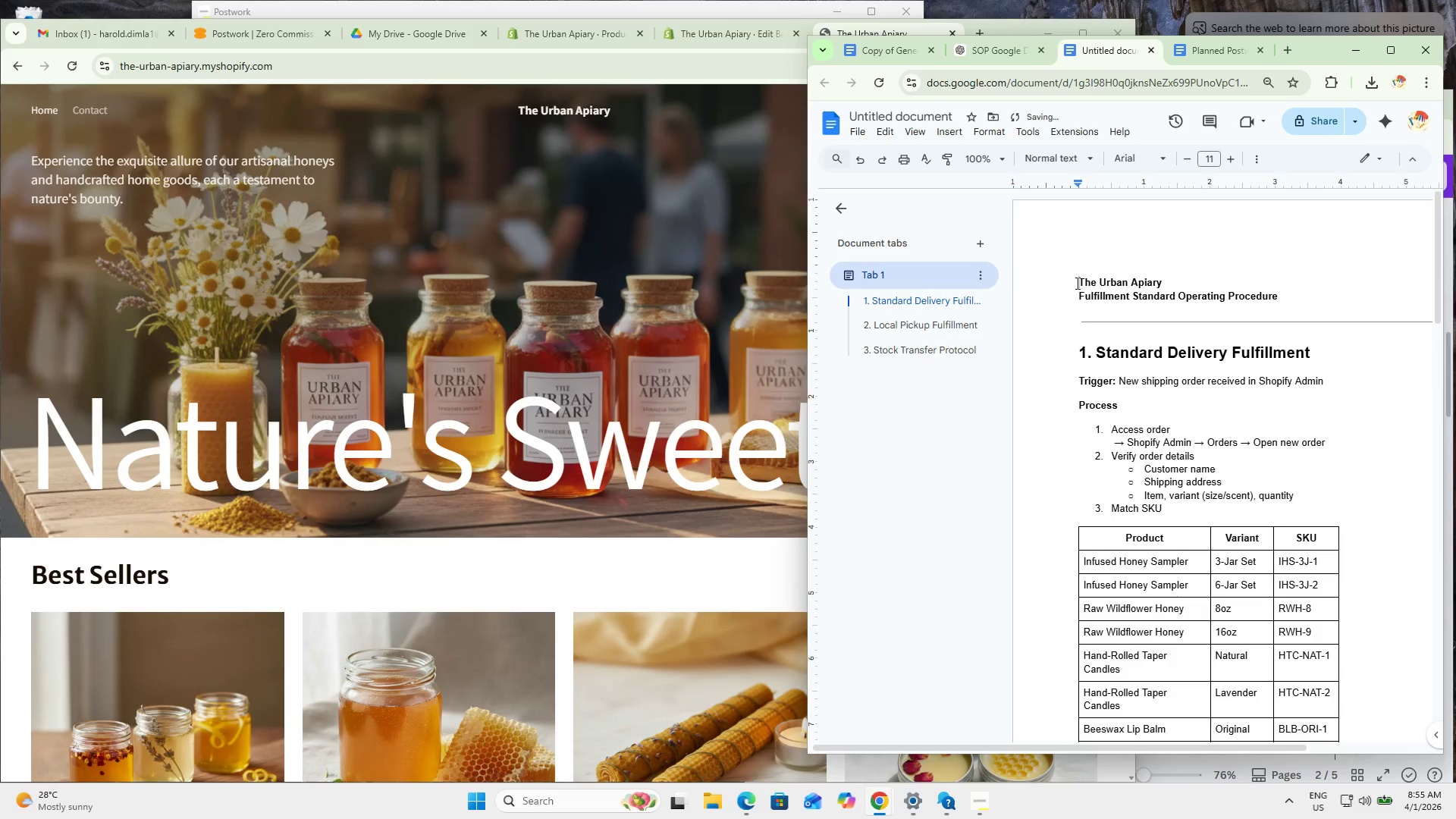 
key(Backspace)
 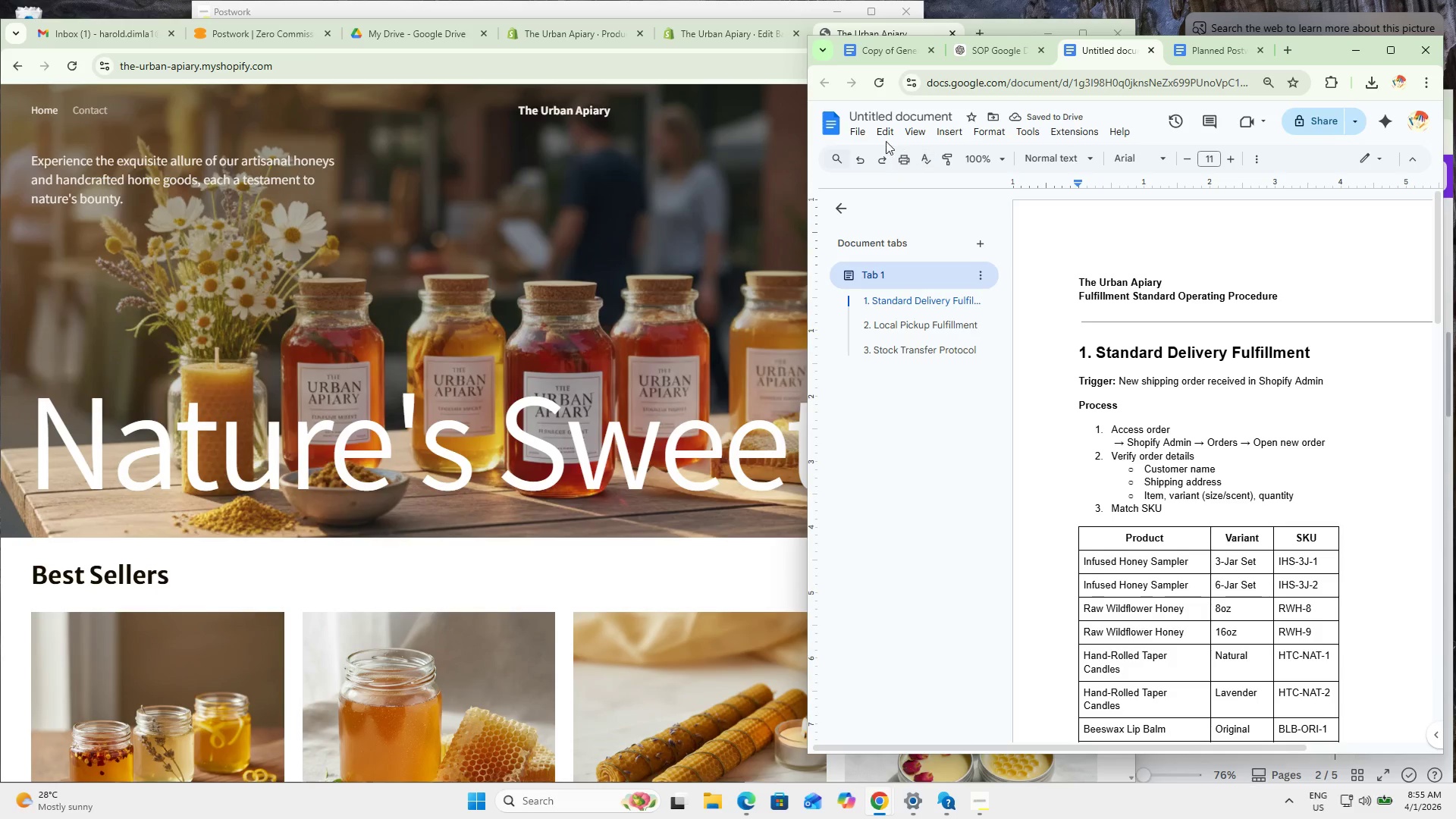 
left_click([861, 132])
 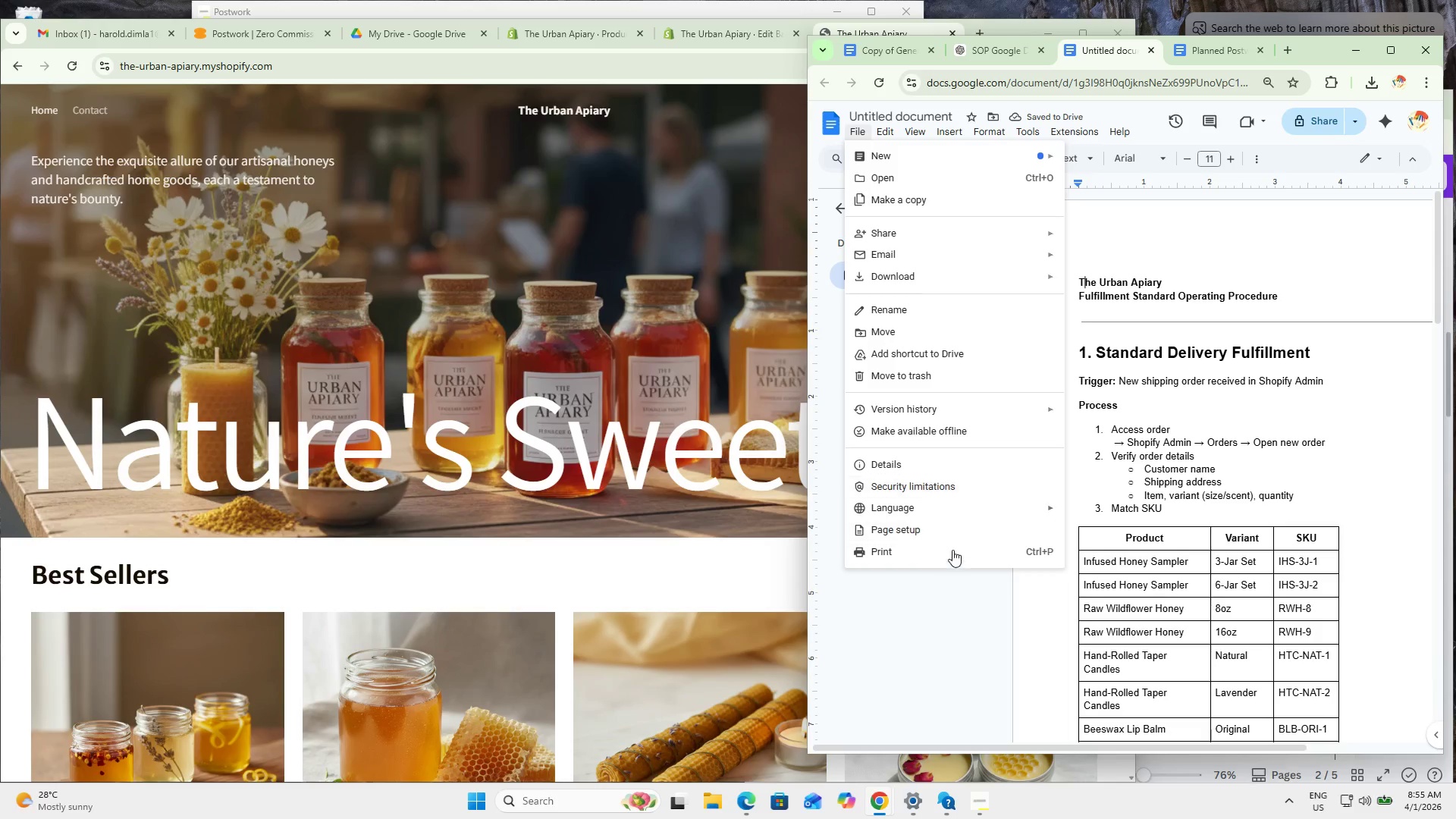 
left_click([946, 529])
 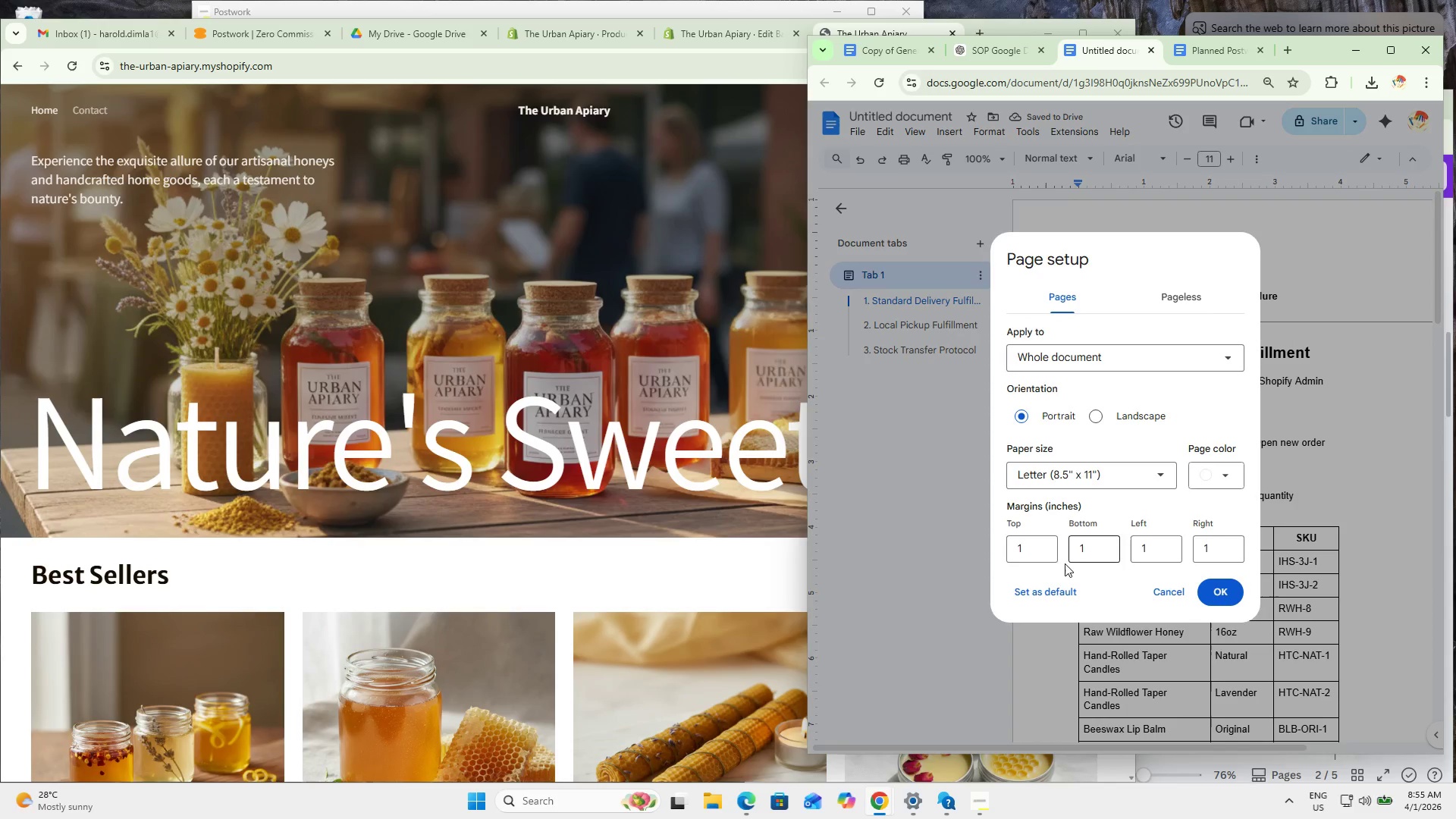 
left_click_drag(start_coordinate=[1028, 544], to_coordinate=[982, 532])
 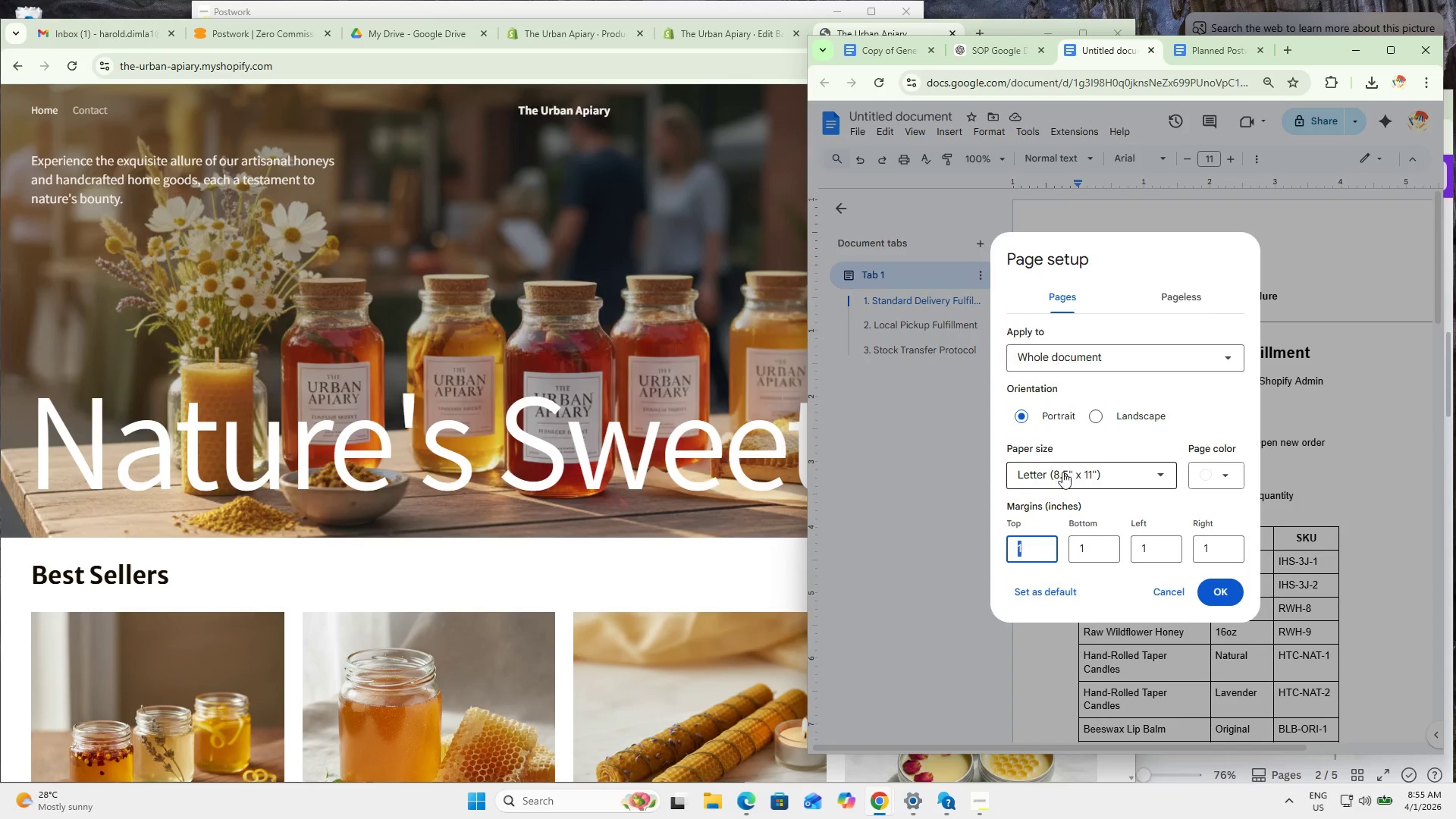 
key(Numpad0)
 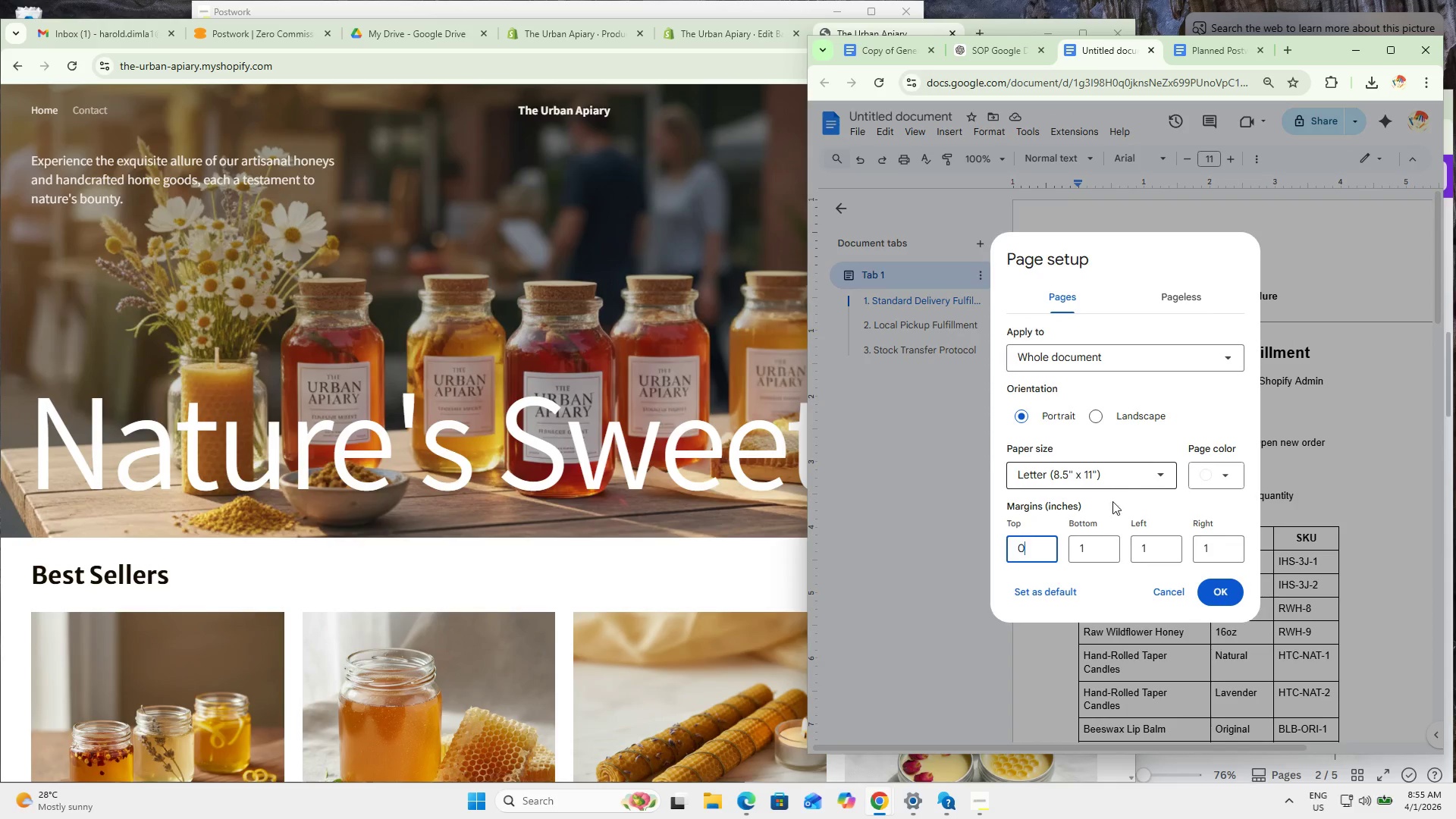 
key(Numpad5)
 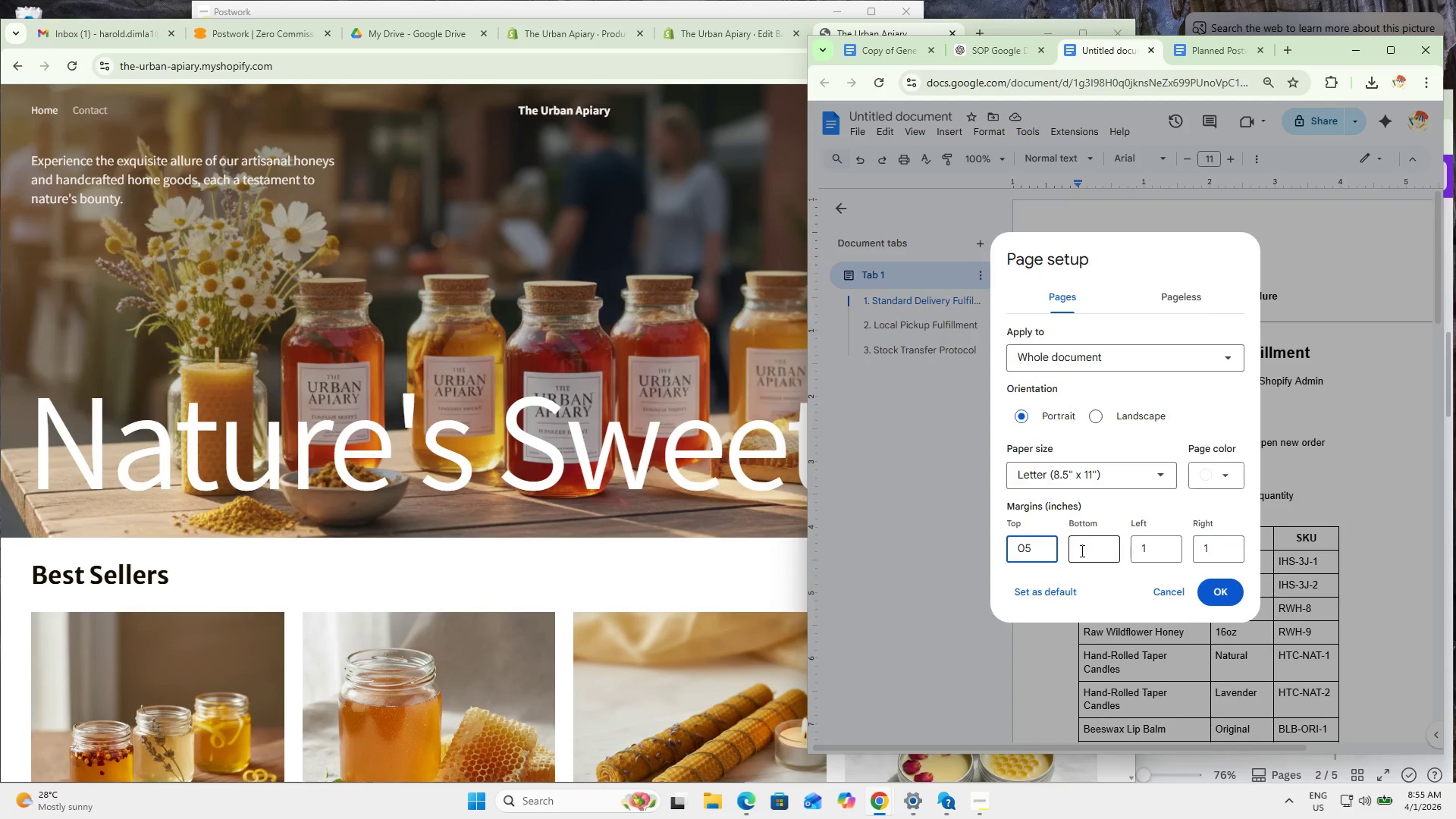 
key(Backspace)
 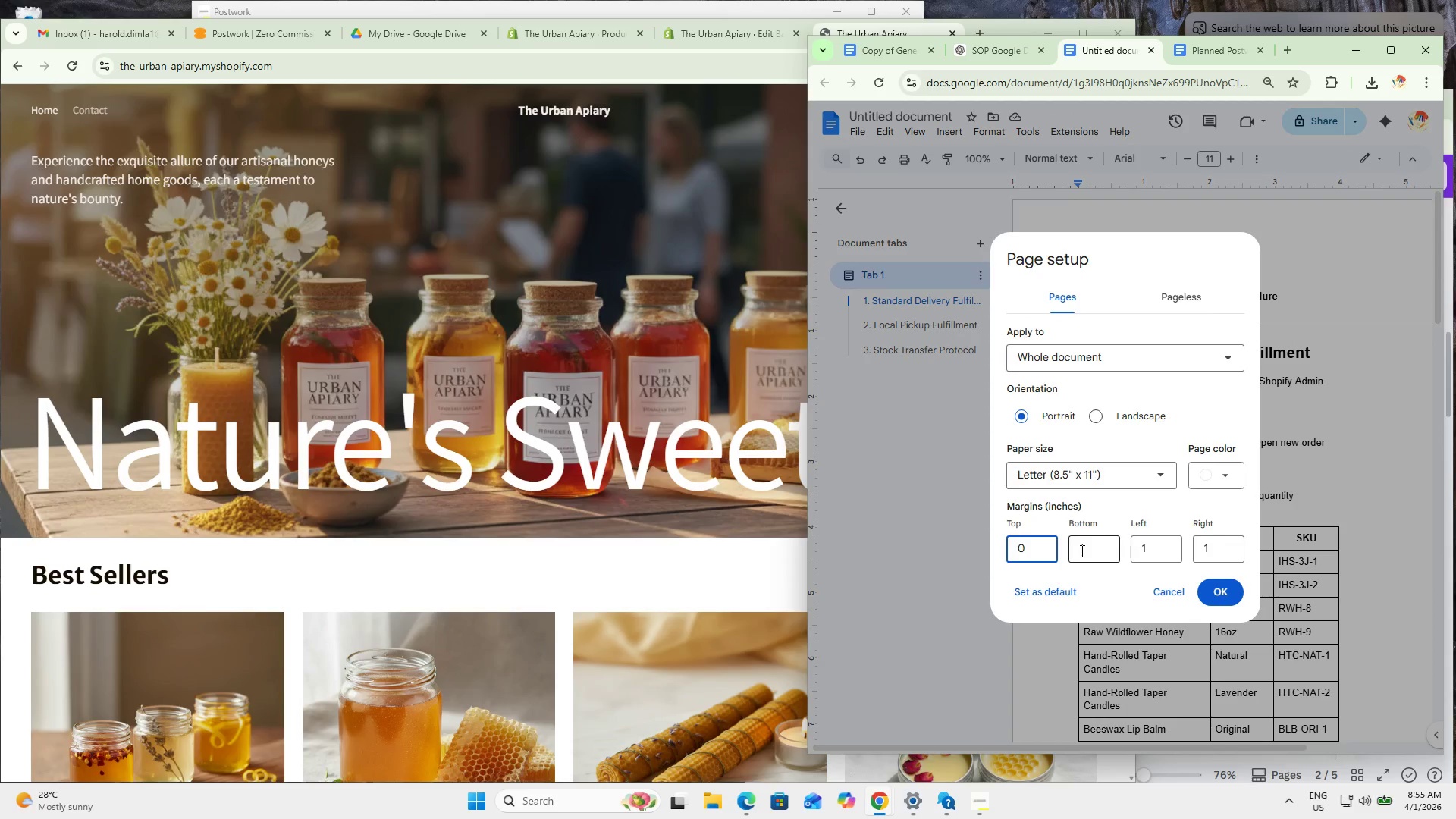 
key(NumpadDecimal)
 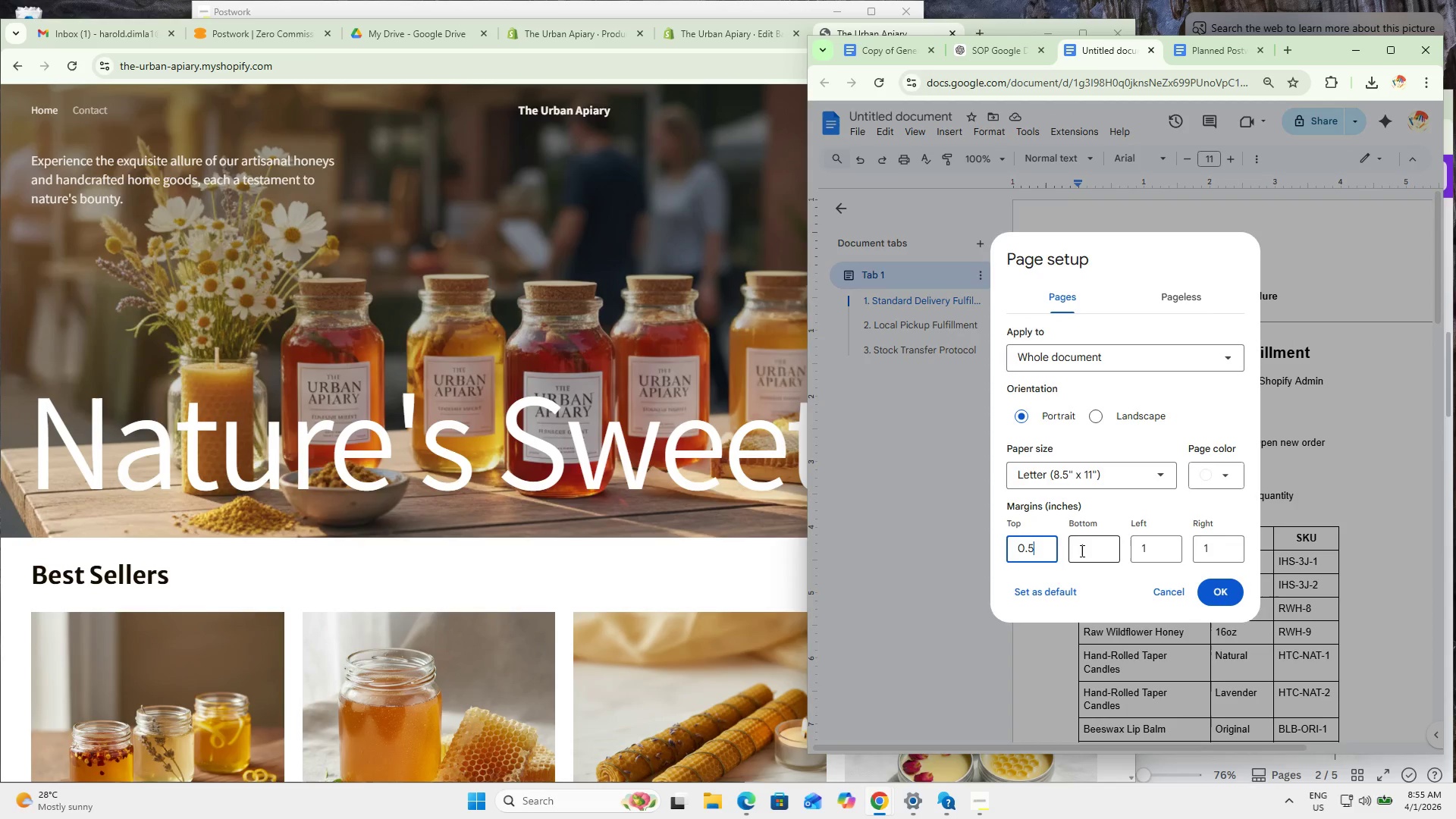 
key(Numpad5)
 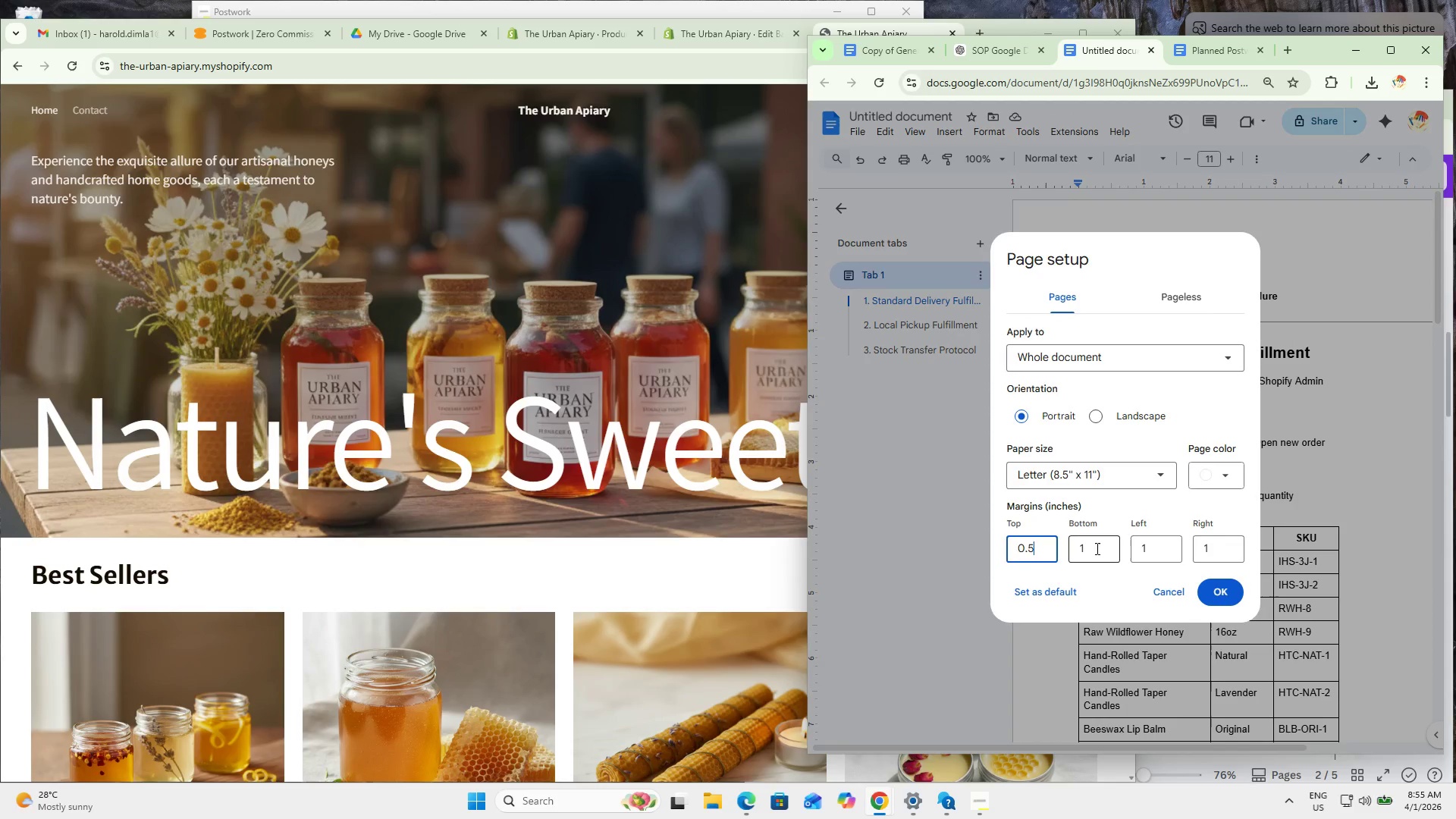 
left_click_drag(start_coordinate=[1096, 547], to_coordinate=[1069, 541])
 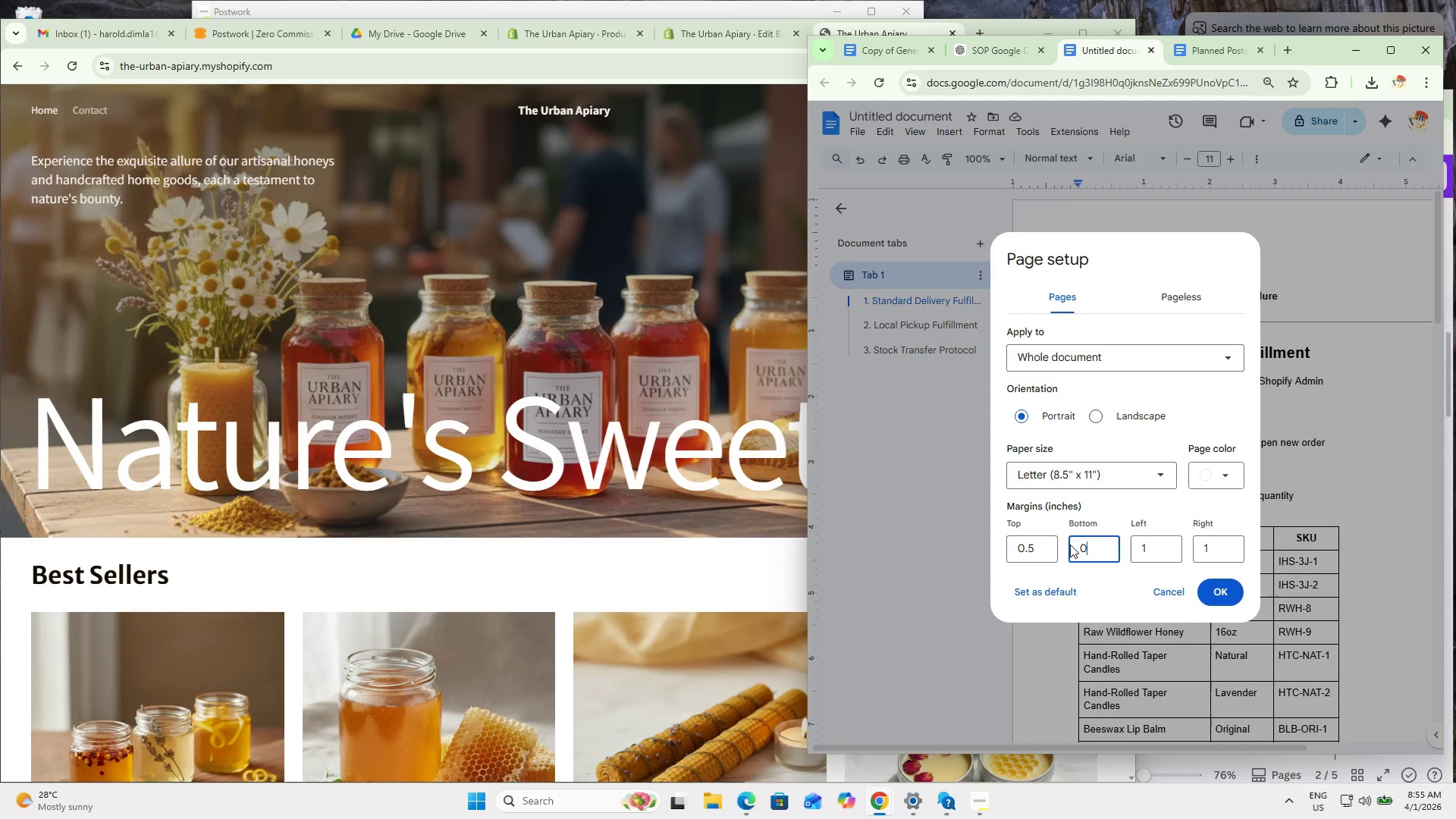 
key(Numpad0)
 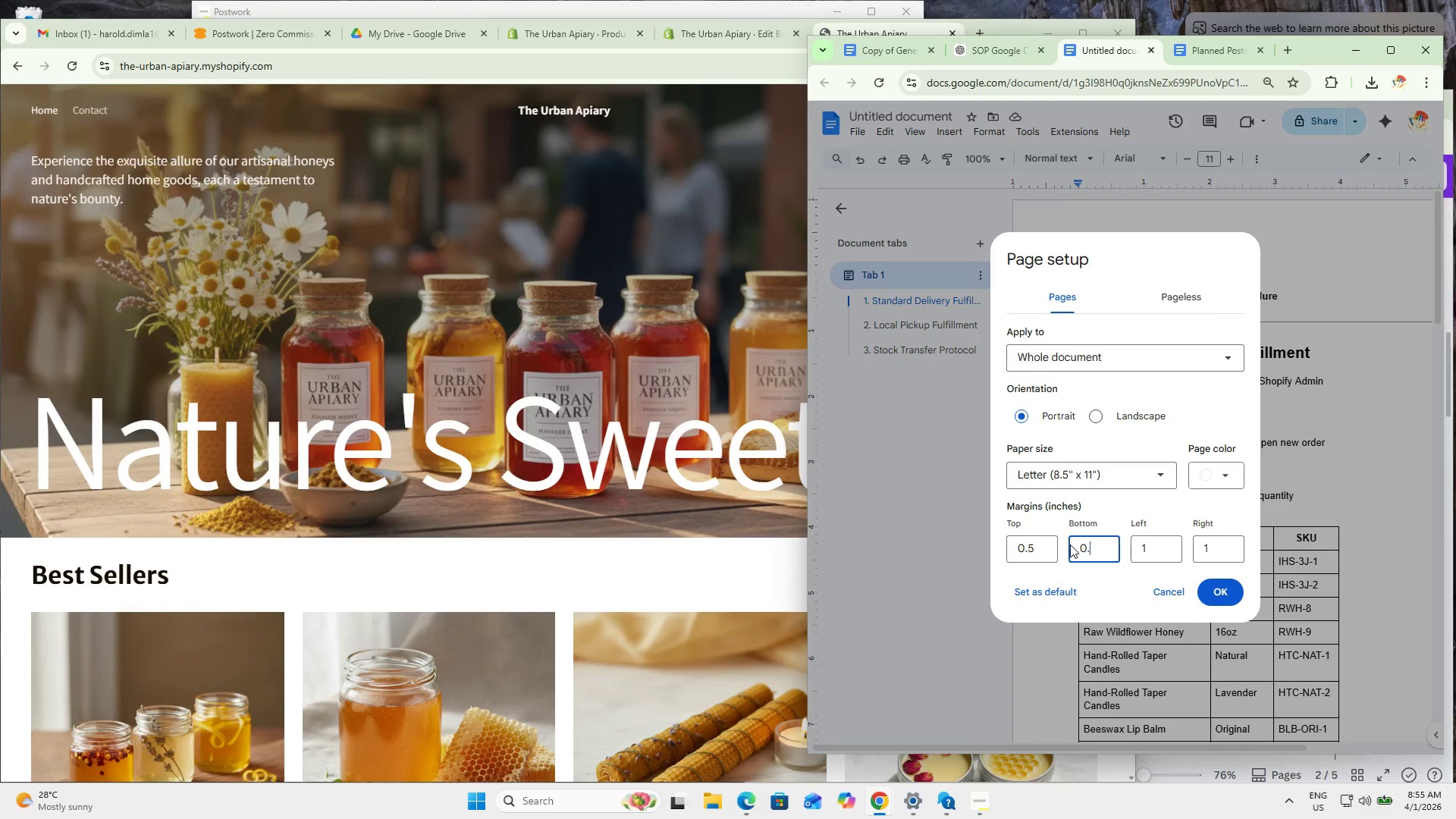 
key(NumpadDecimal)
 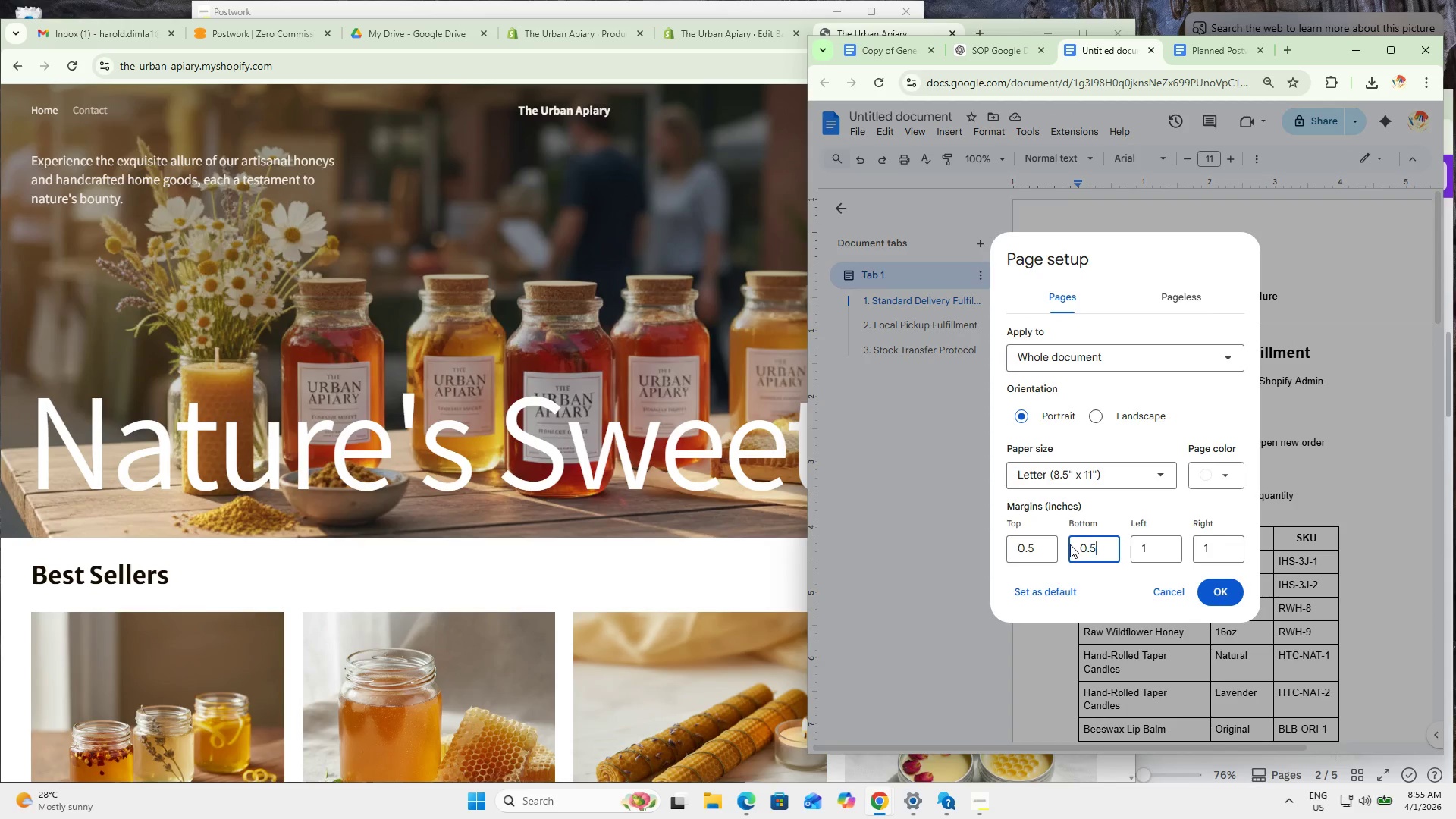 
key(Numpad5)
 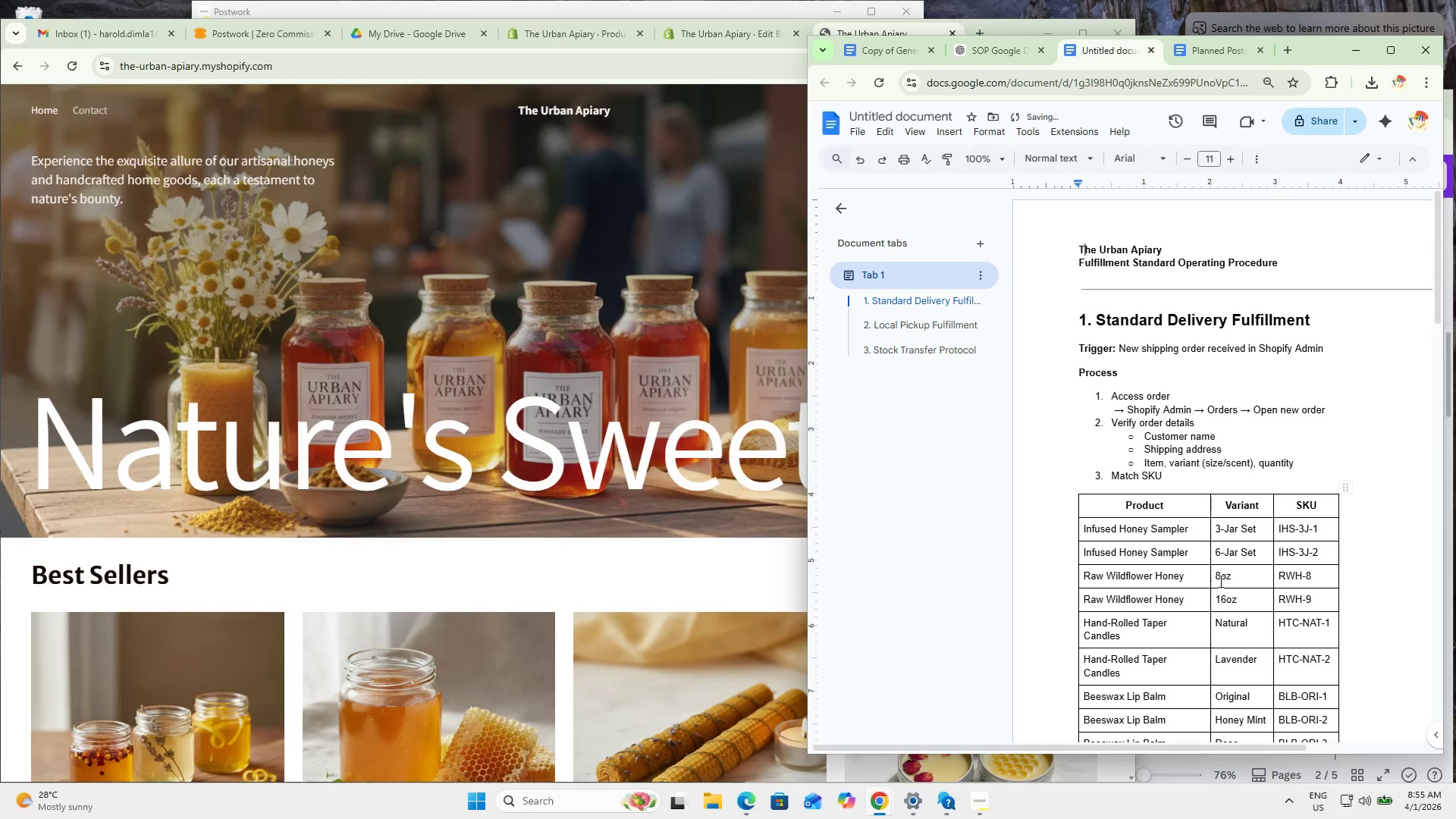 
scroll: coordinate [1206, 520], scroll_direction: down, amount: 18.0
 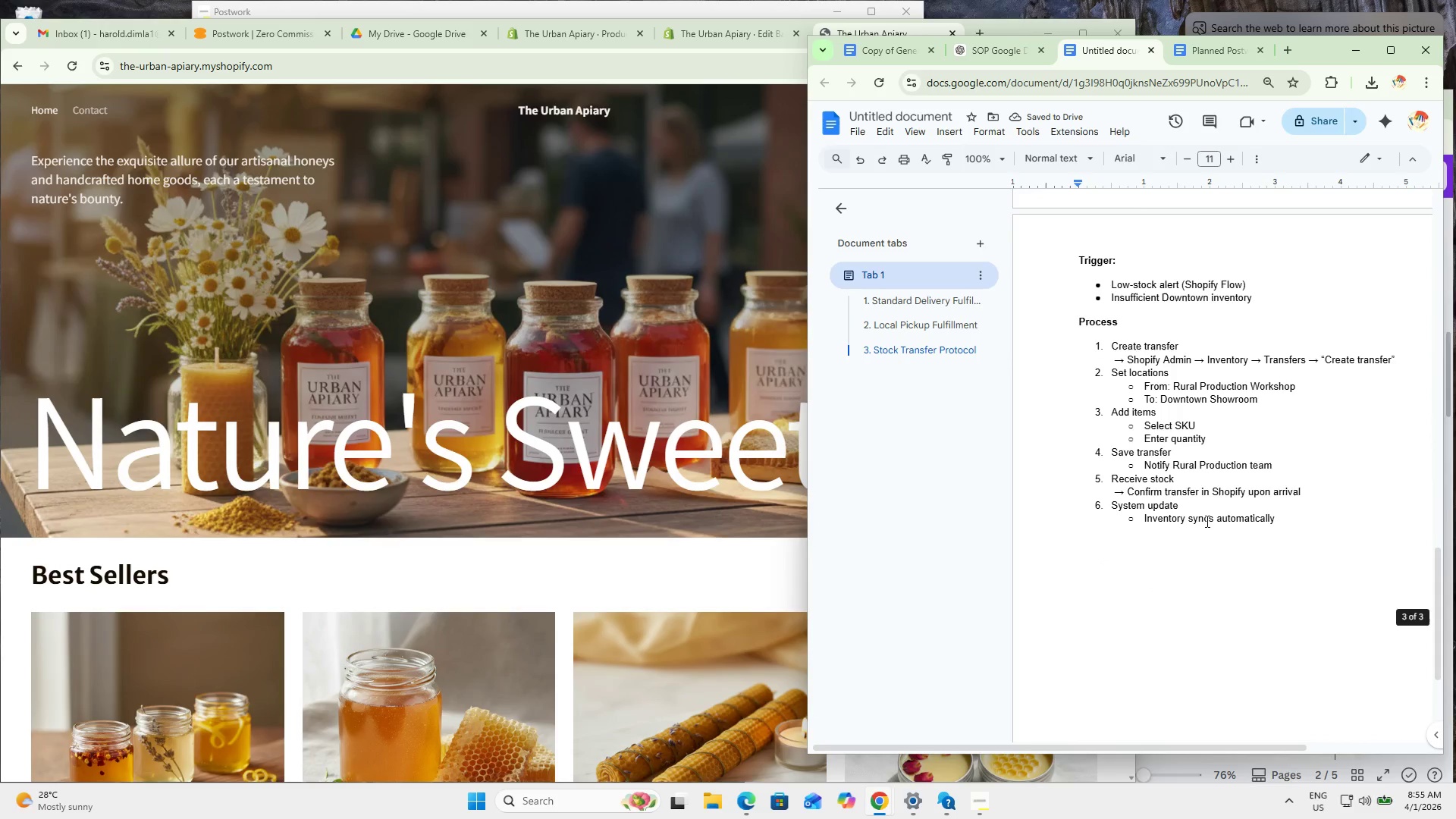 
scroll: coordinate [1204, 519], scroll_direction: up, amount: 8.0
 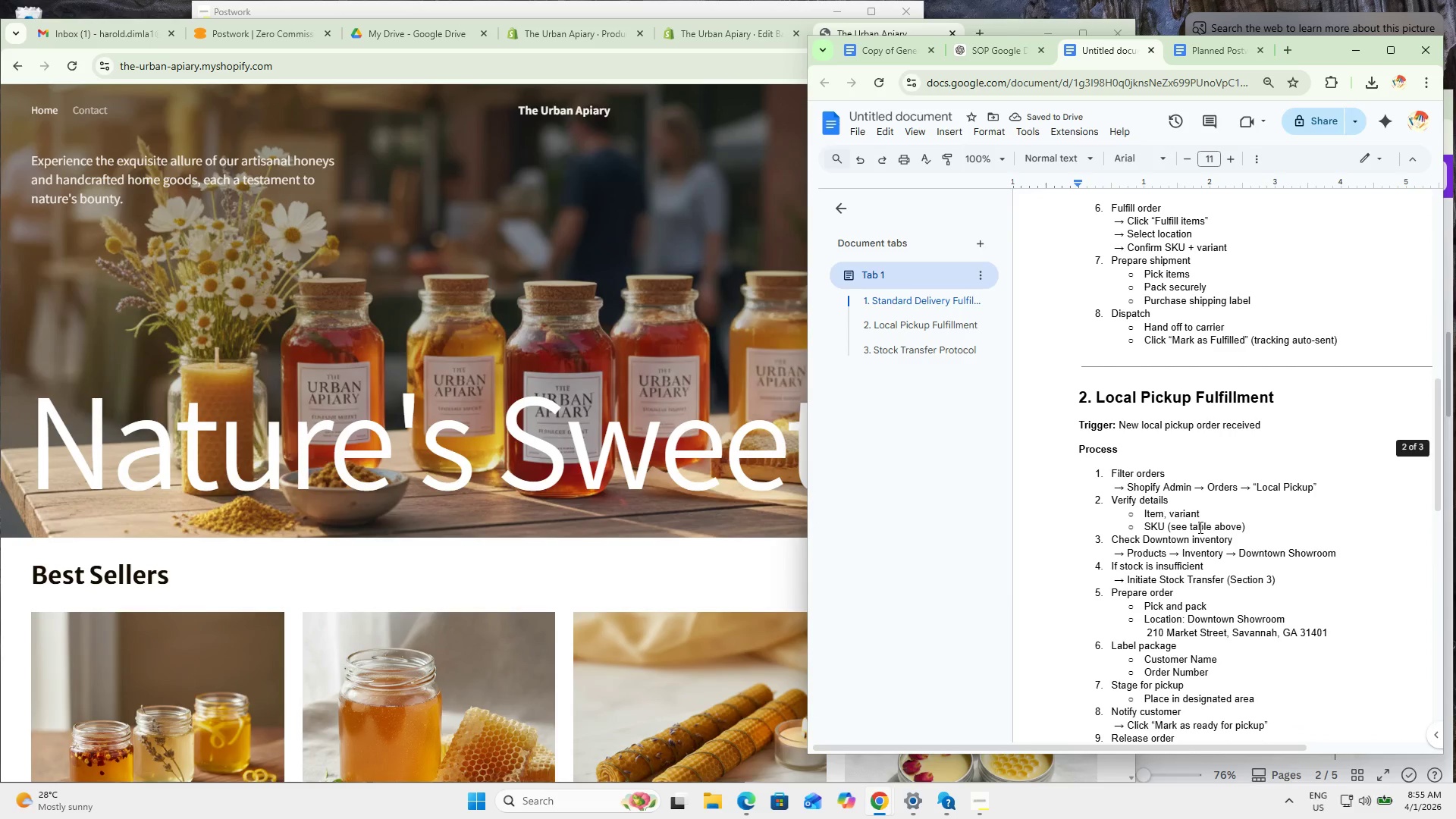 
scroll: coordinate [1188, 549], scroll_direction: down, amount: 2.0
 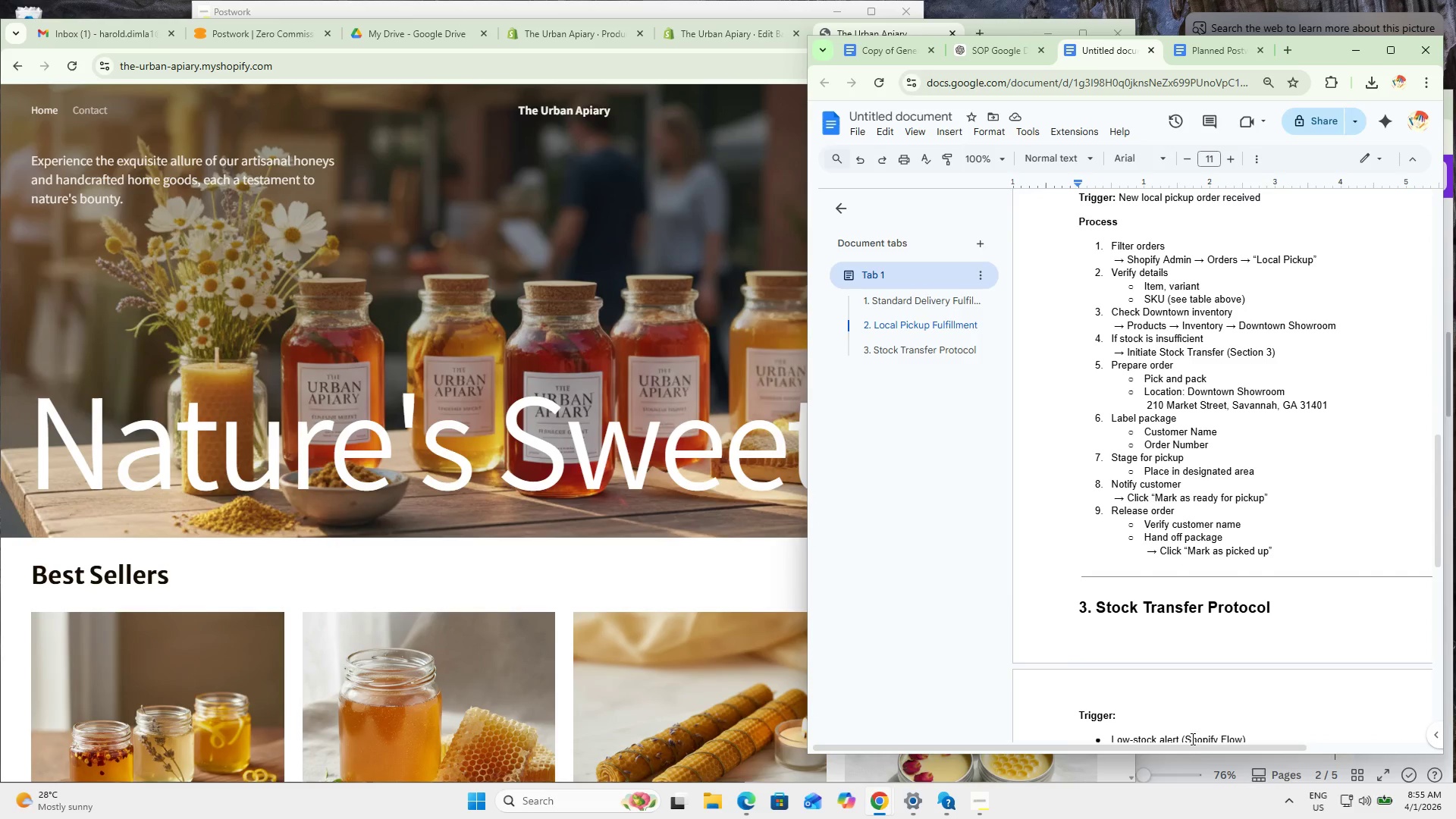 
left_click_drag(start_coordinate=[1193, 745], to_coordinate=[1241, 735])
 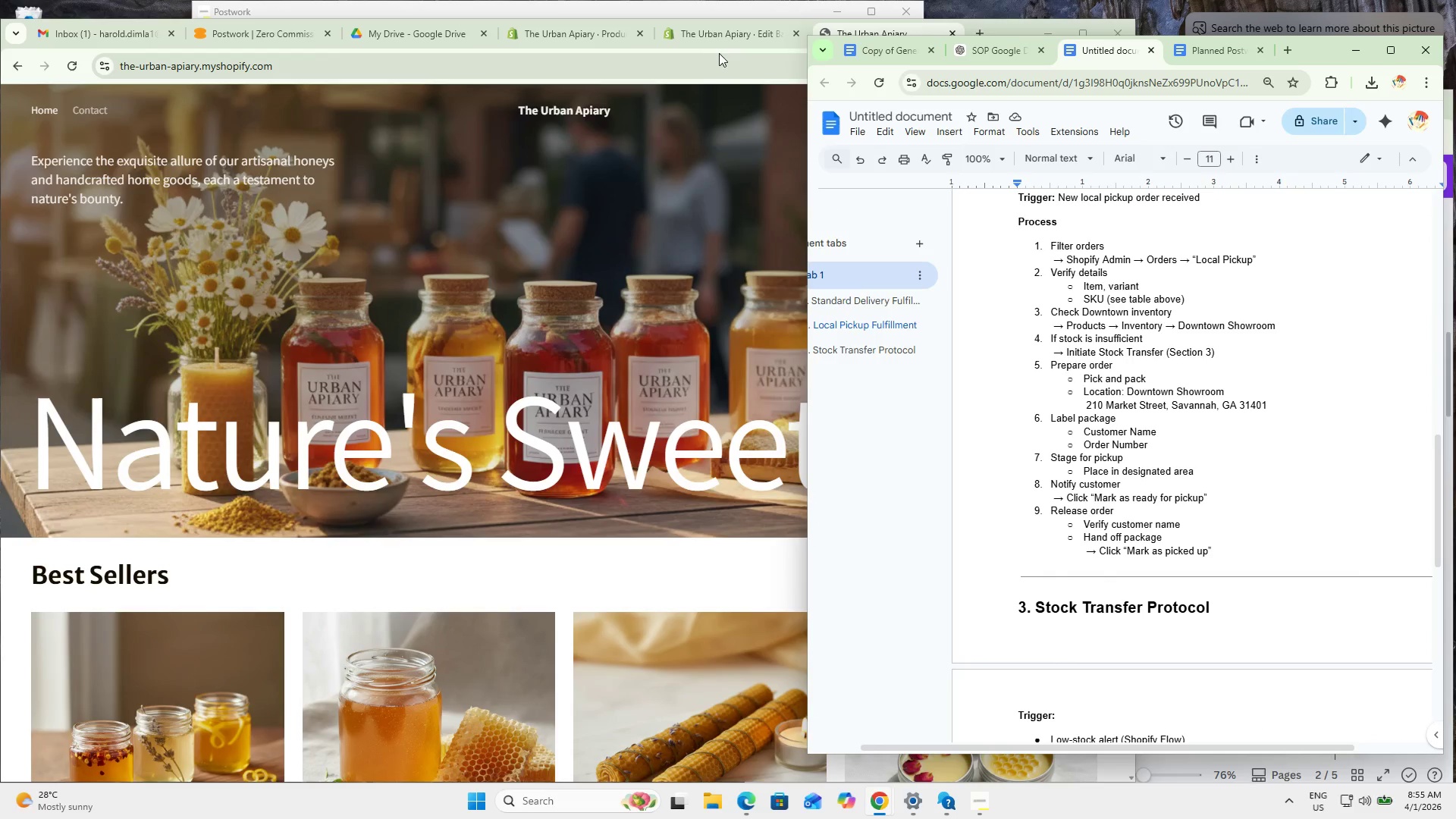 
left_click([716, 34])
 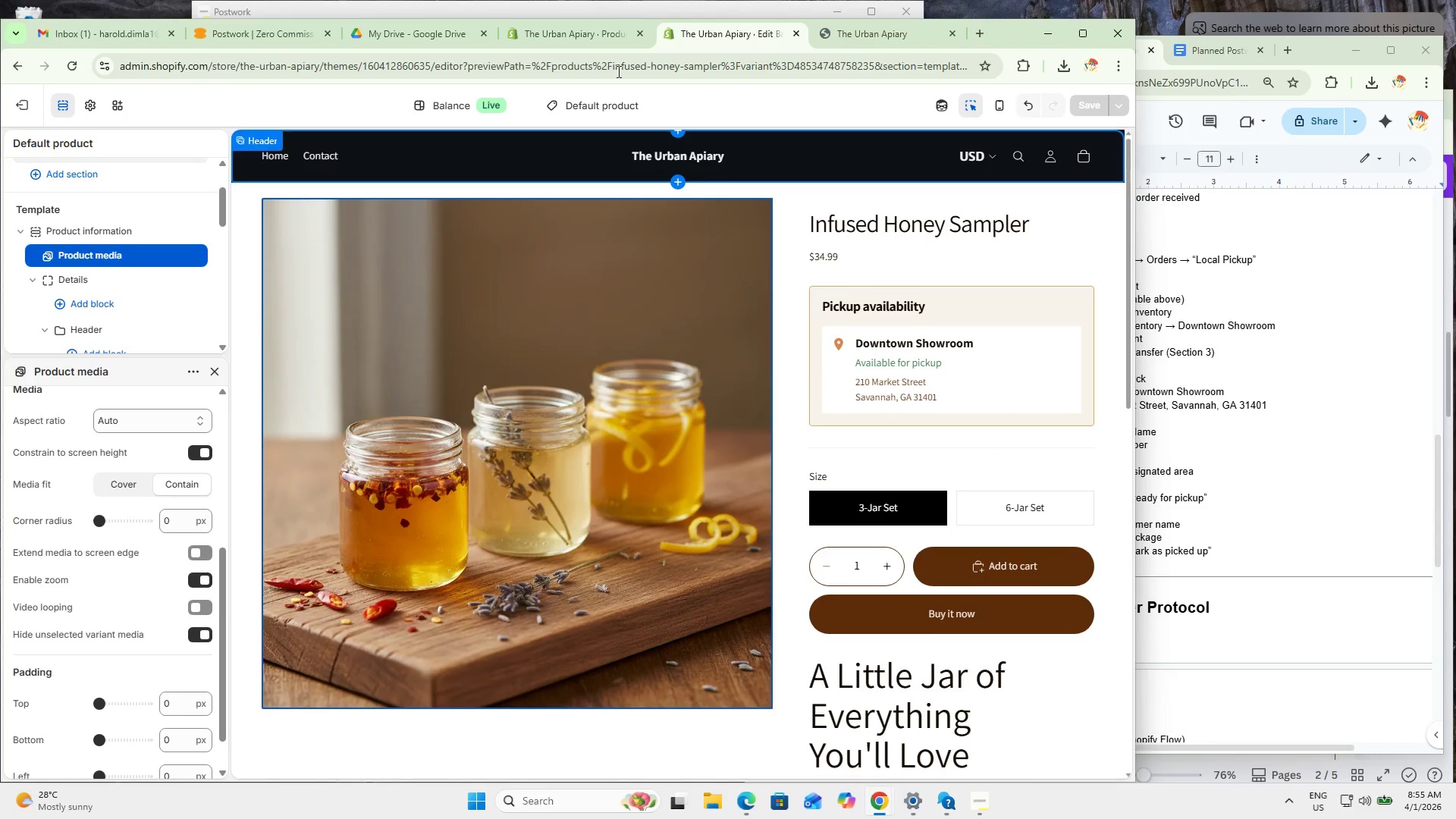 
left_click([591, 36])
 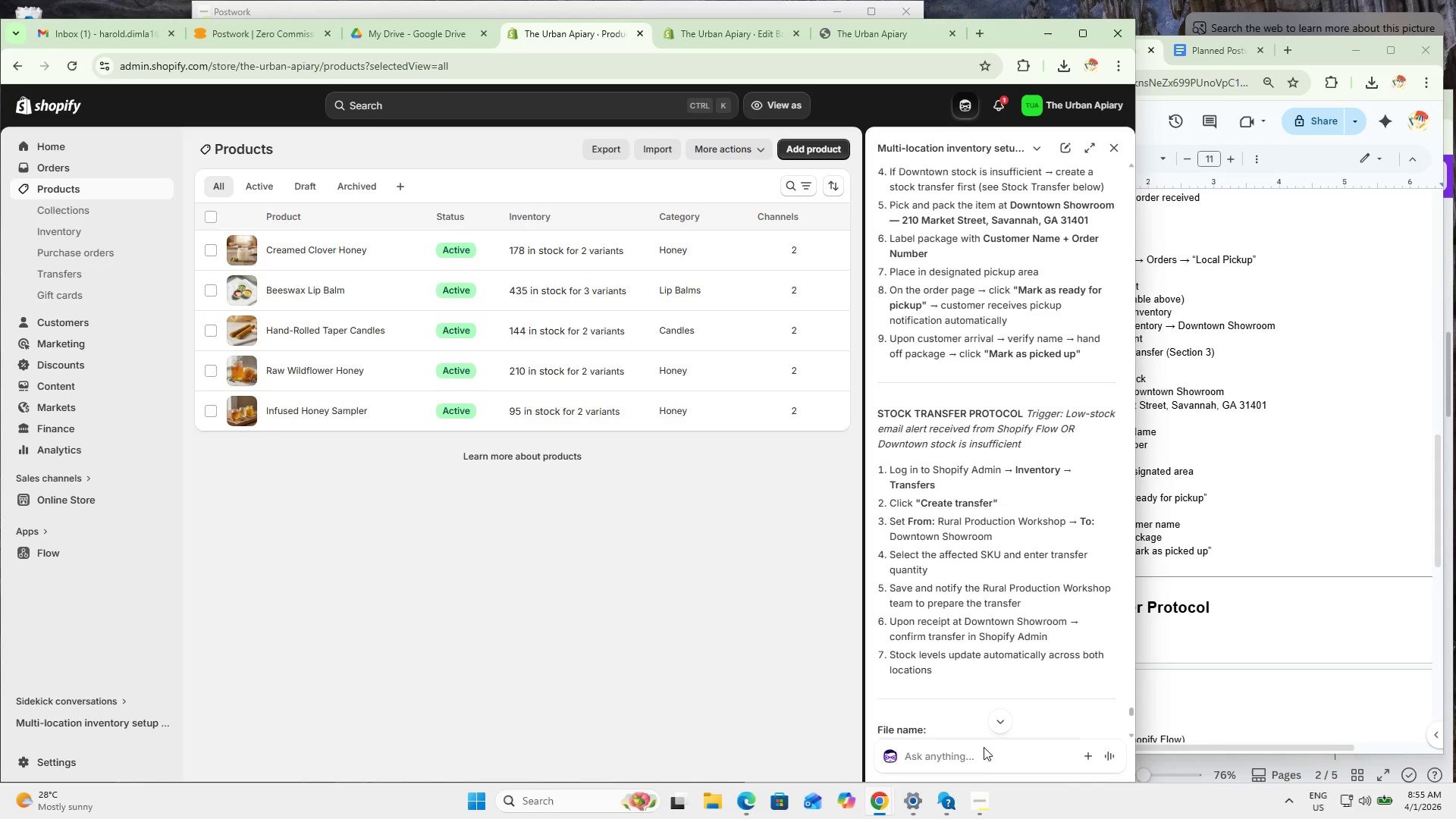 
left_click([984, 756])
 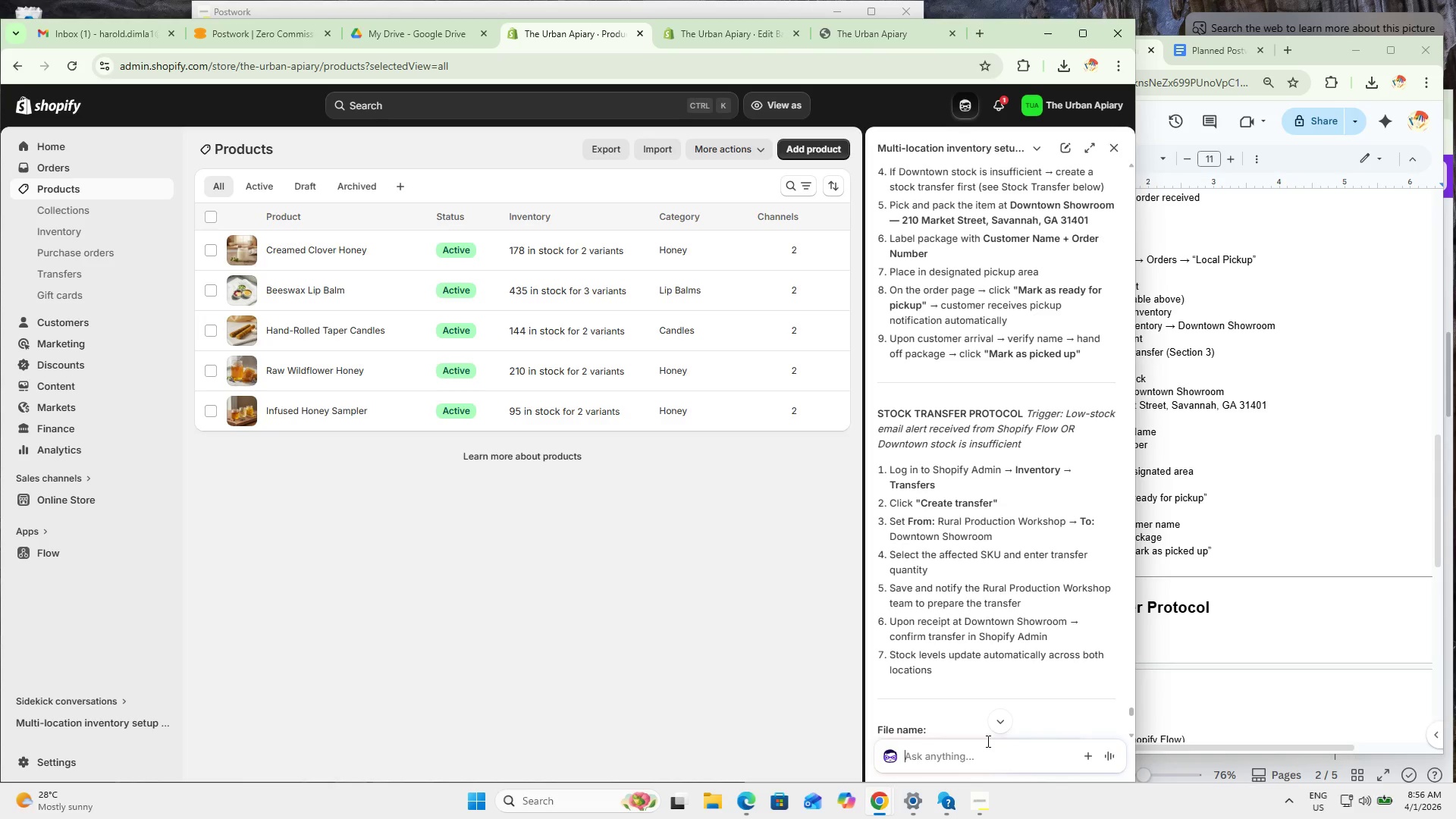 
type(do i really have to make ir)
key(Backspace)
type(t 2 pages)
 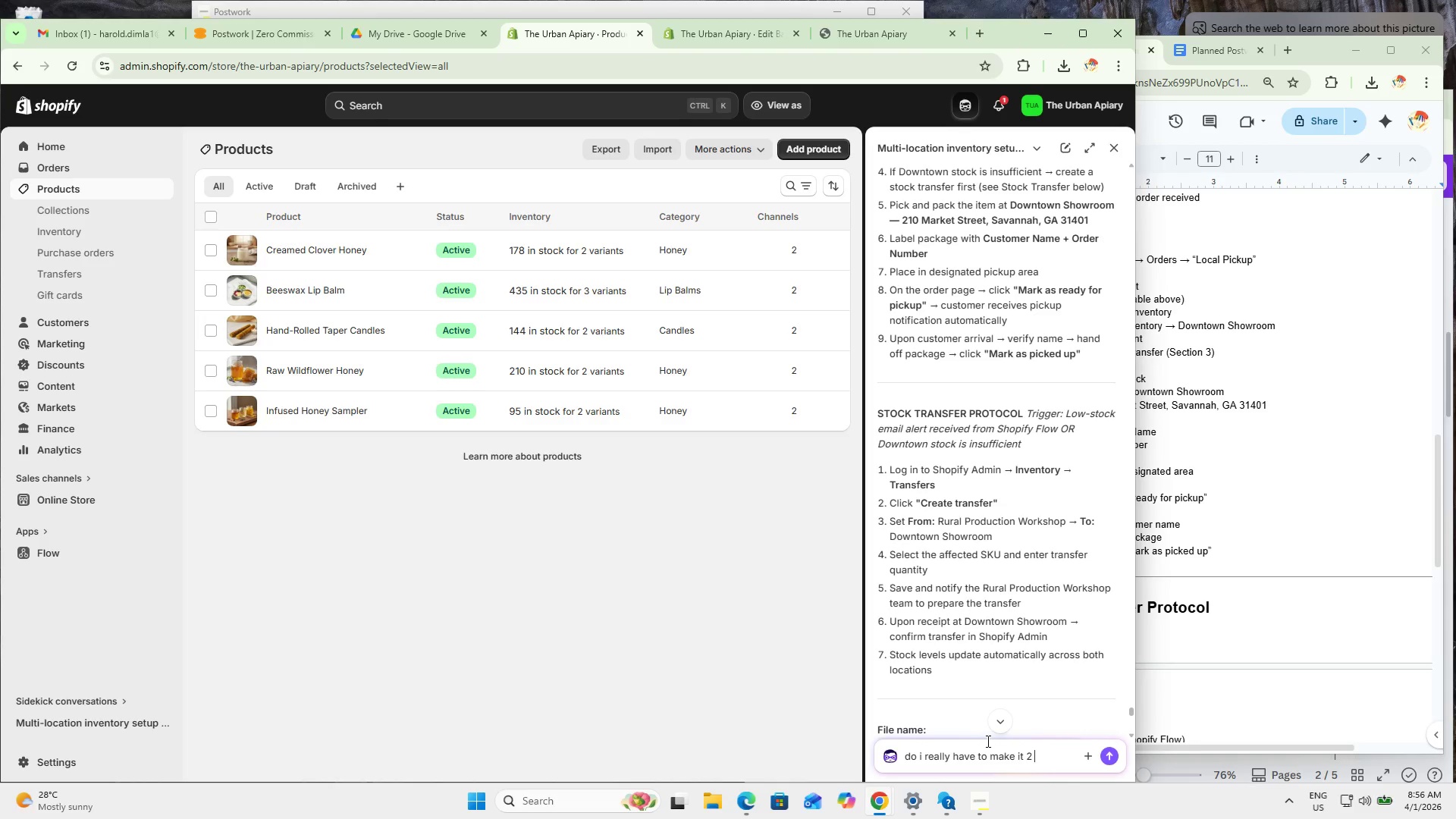 
key(Enter)
 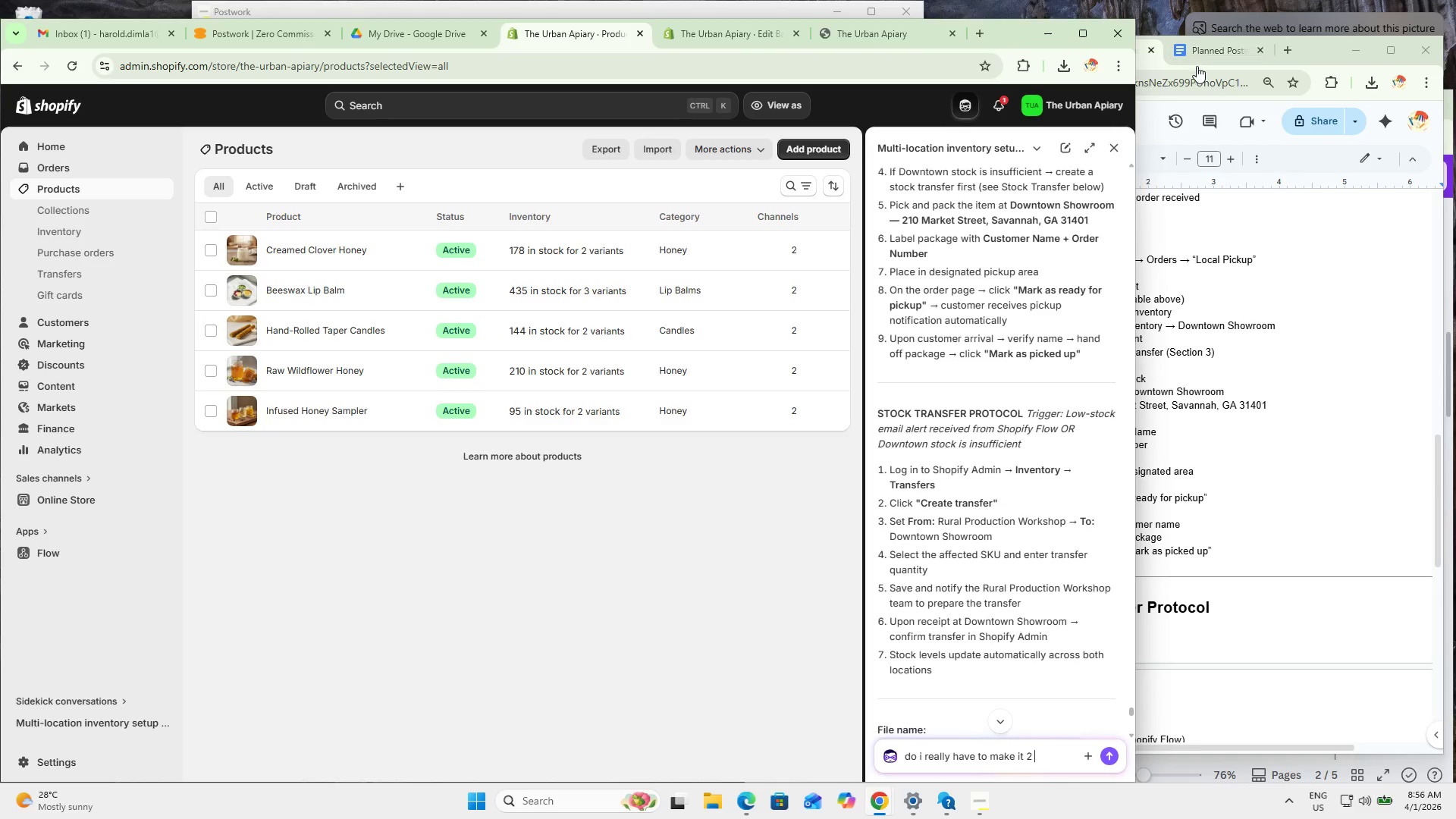 
left_click([1198, 57])
 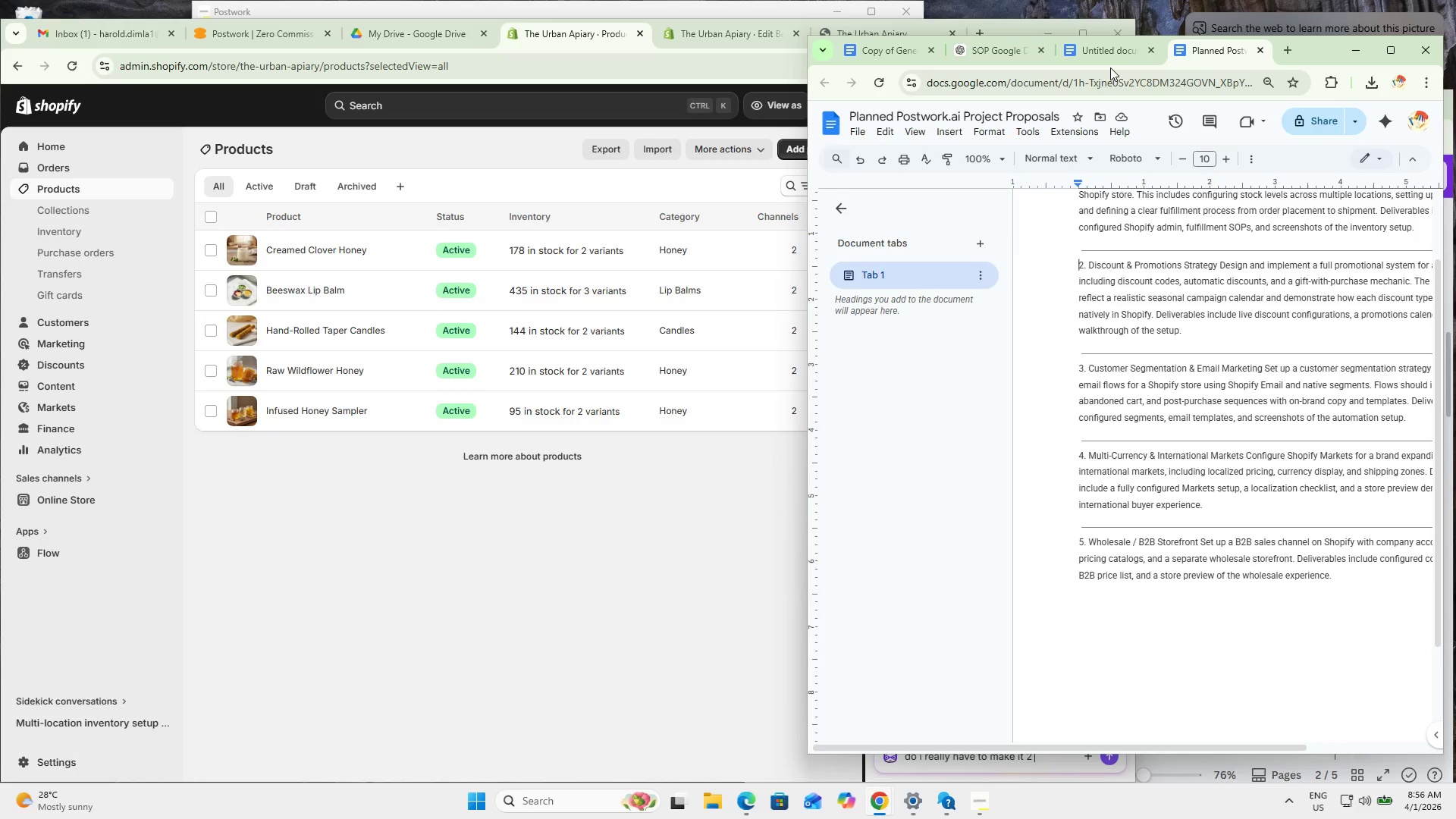 
double_click([1103, 51])
 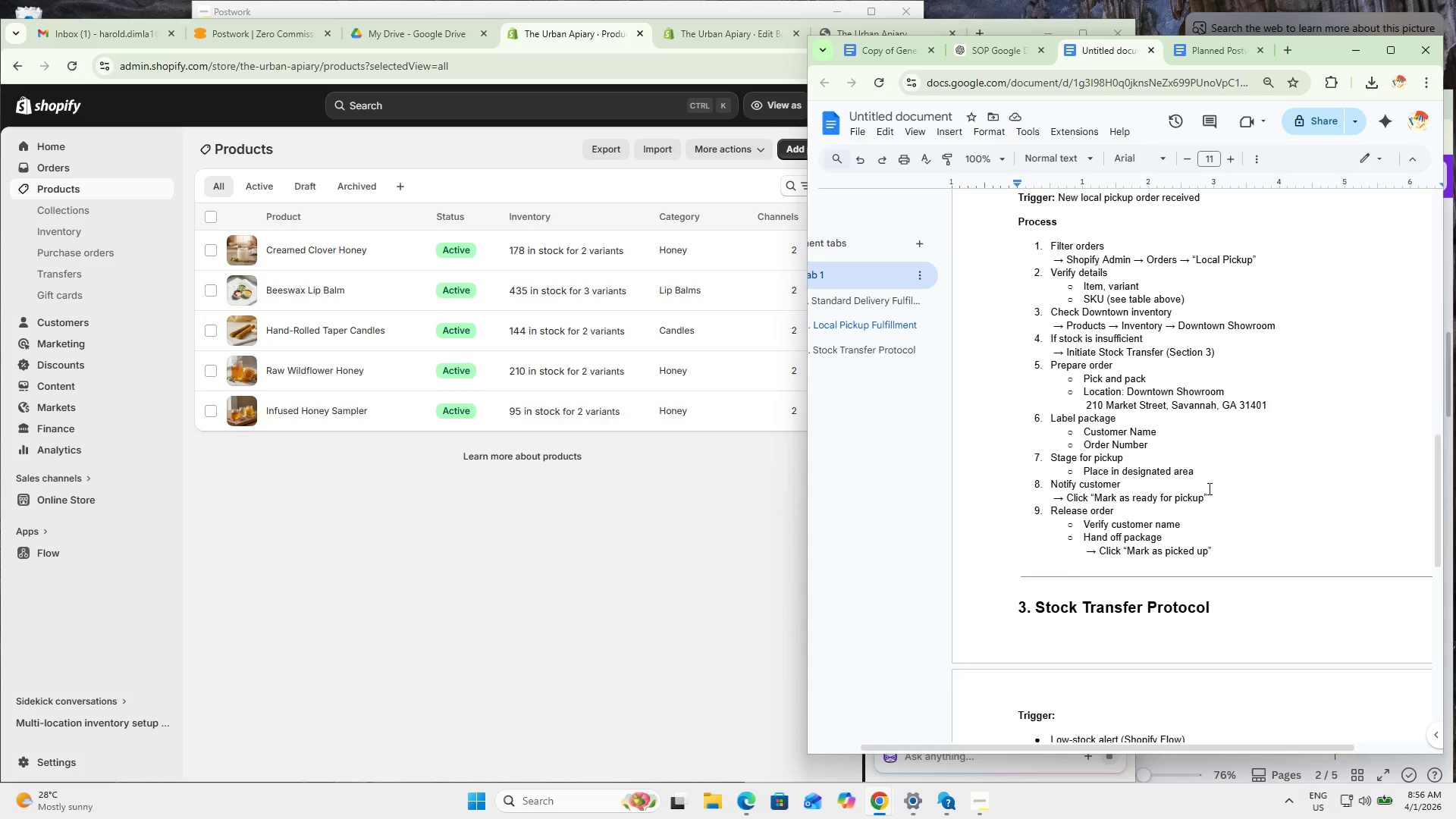 
scroll: coordinate [1203, 504], scroll_direction: down, amount: 7.0
 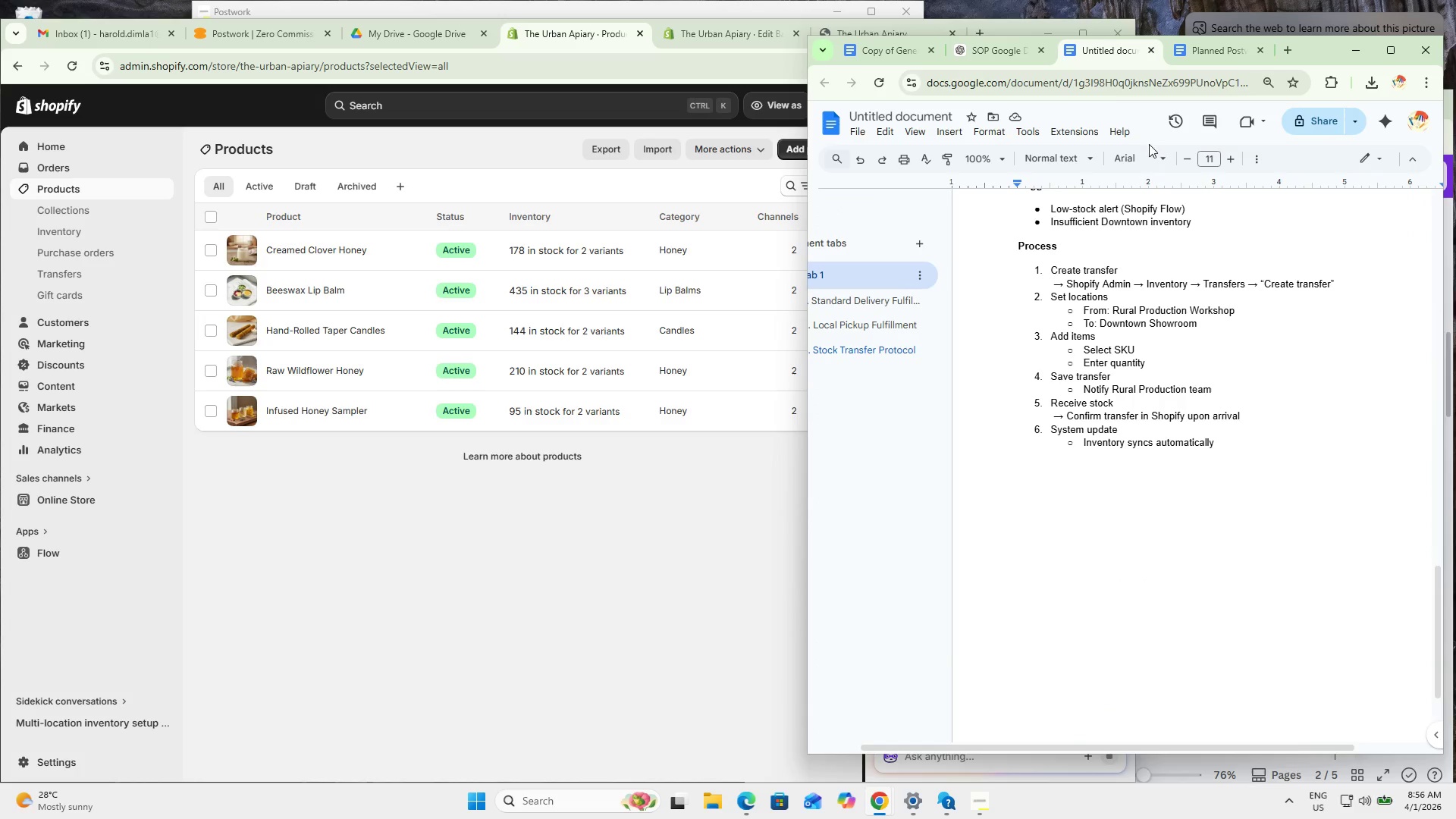 
left_click([910, 46])
 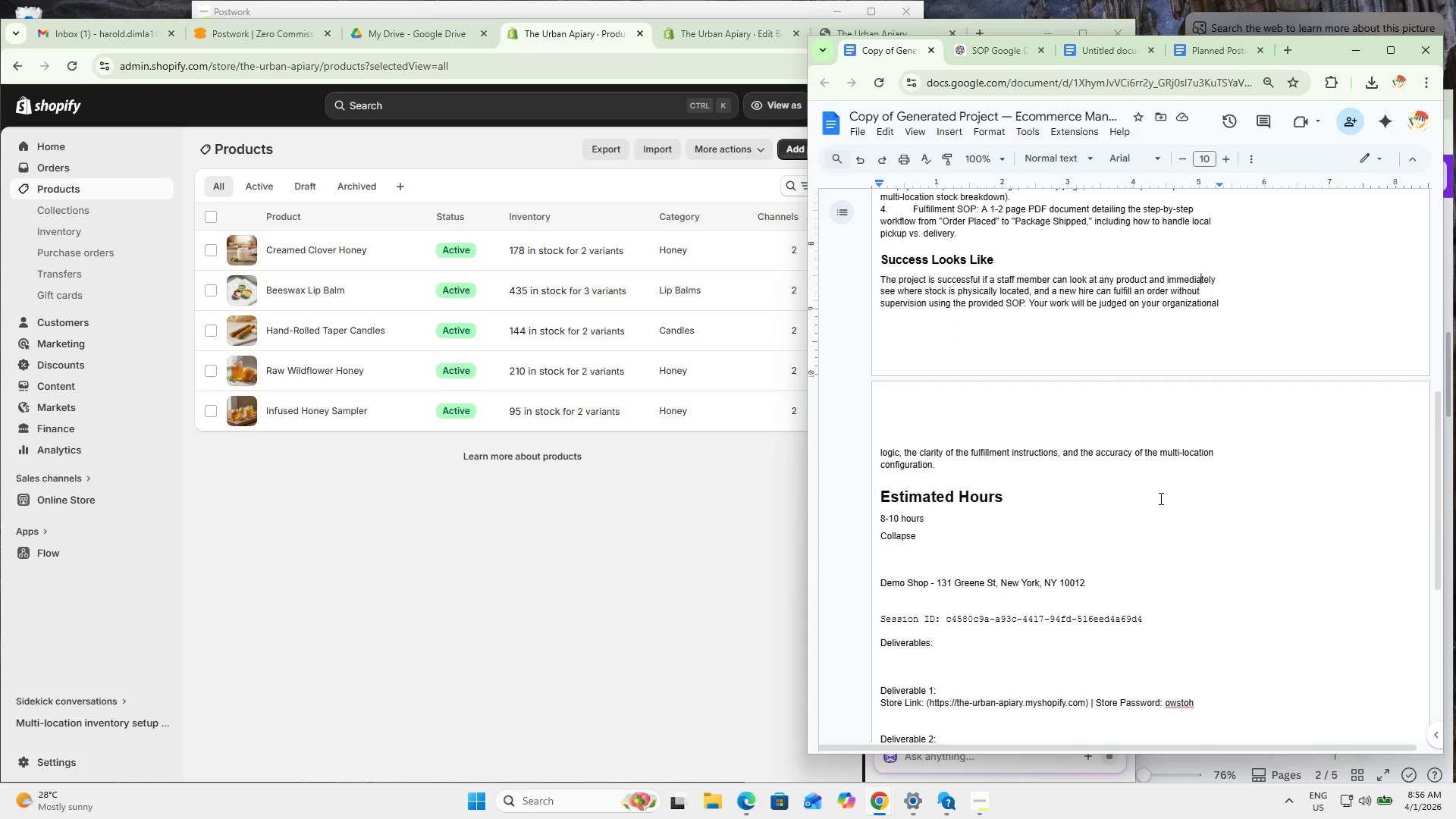 
scroll: coordinate [1149, 497], scroll_direction: down, amount: 1.0
 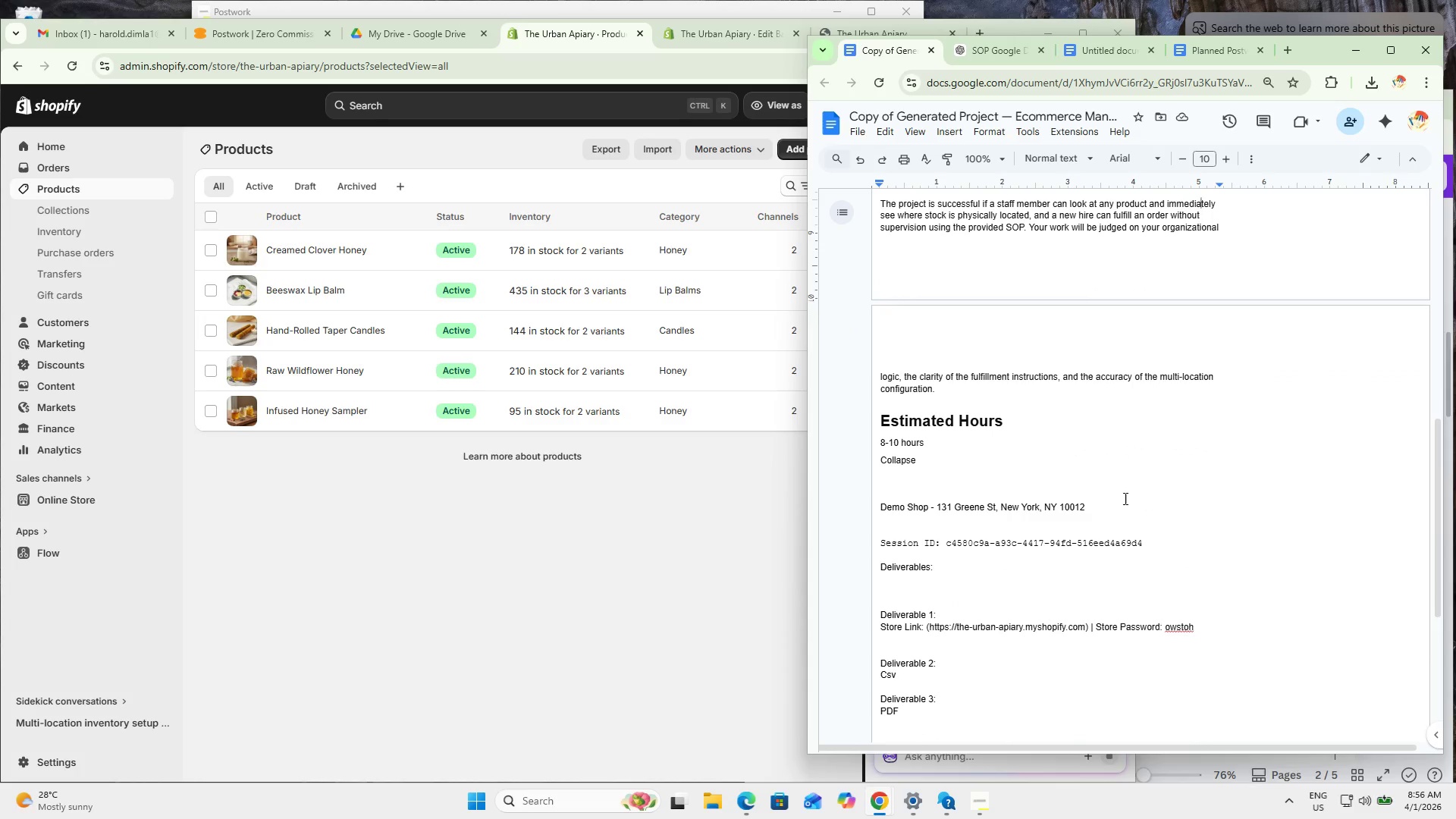 
scroll: coordinate [1112, 505], scroll_direction: up, amount: 3.0
 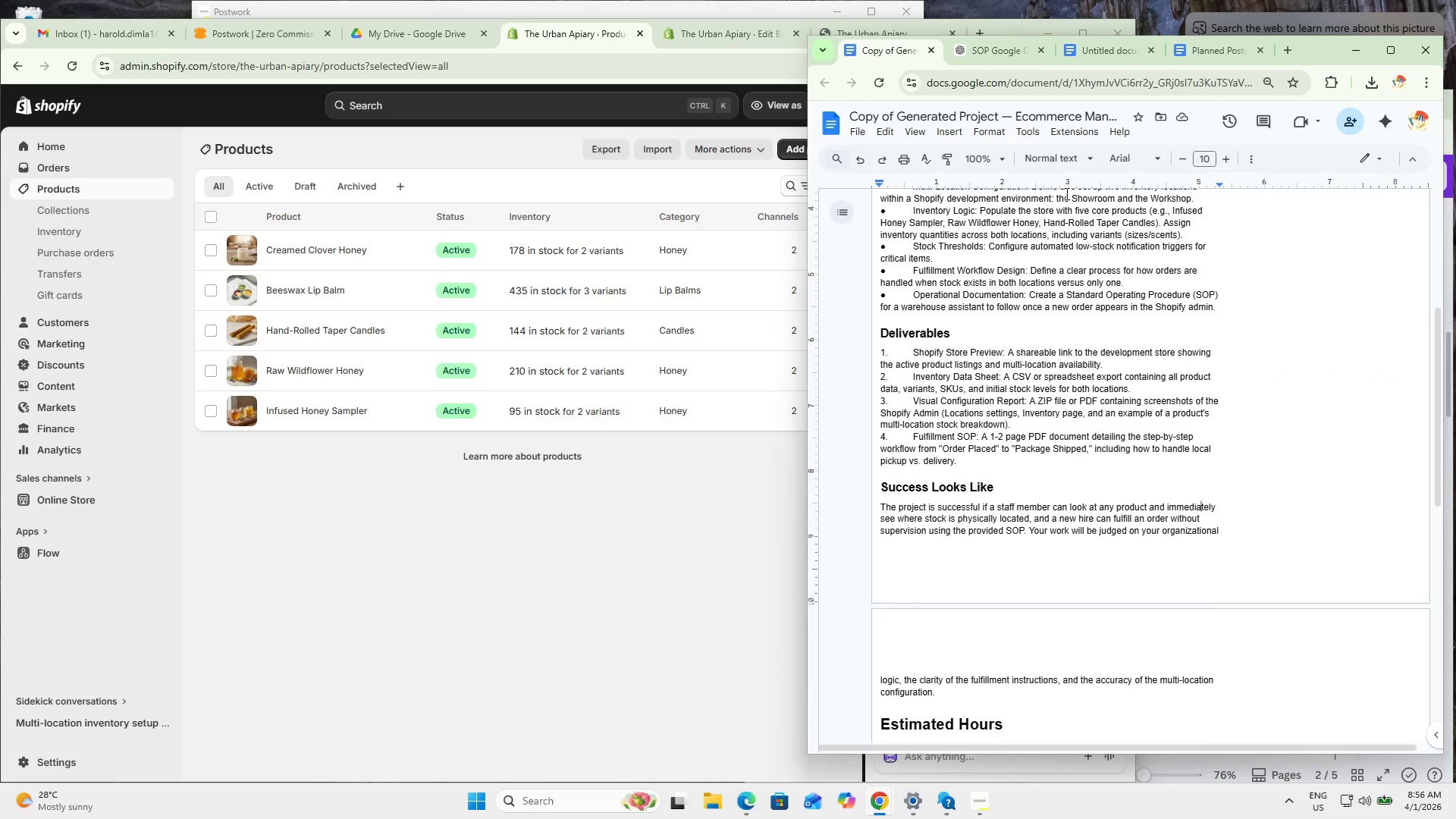 
left_click([1003, 55])
 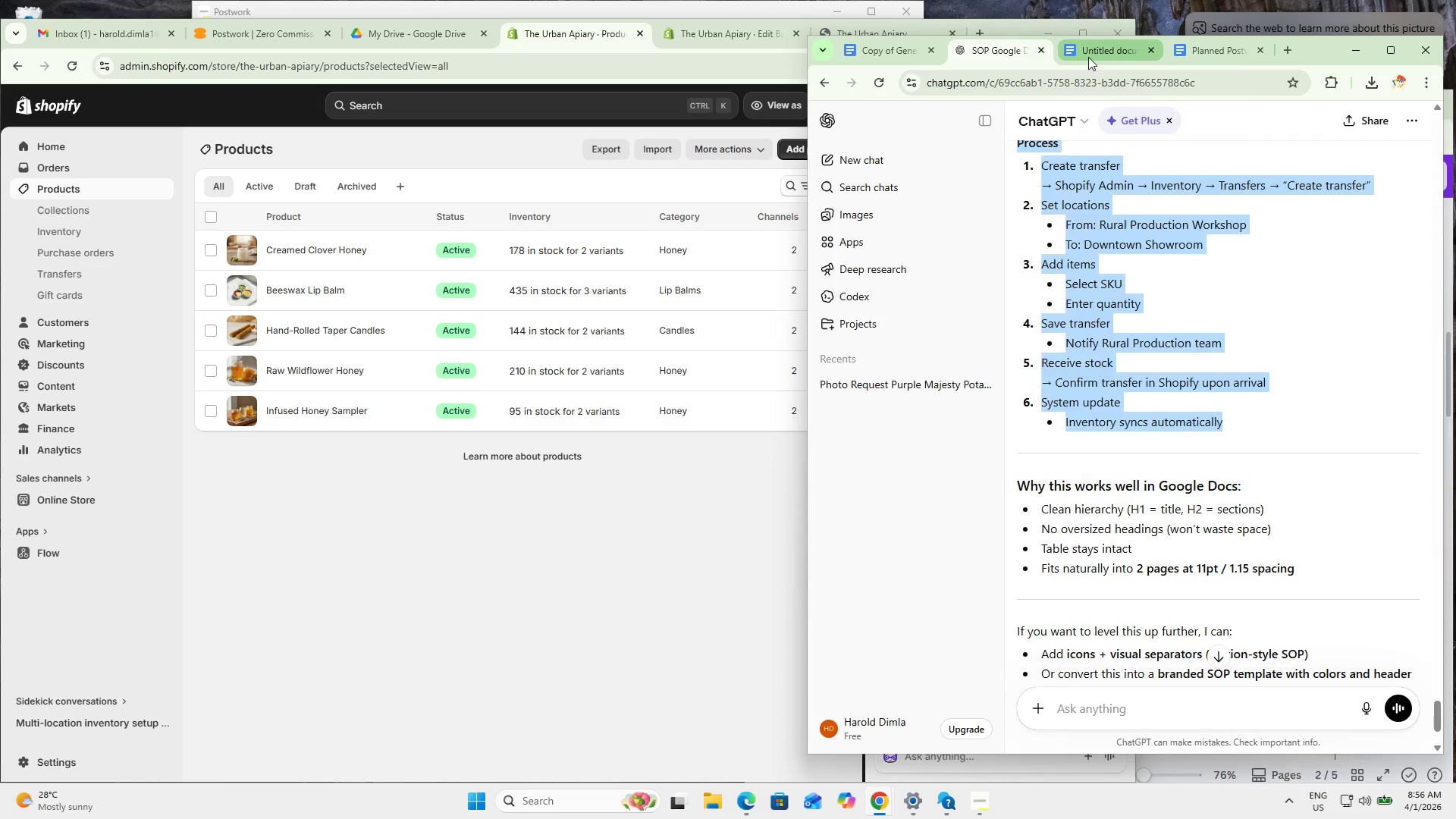 
left_click([1088, 57])
 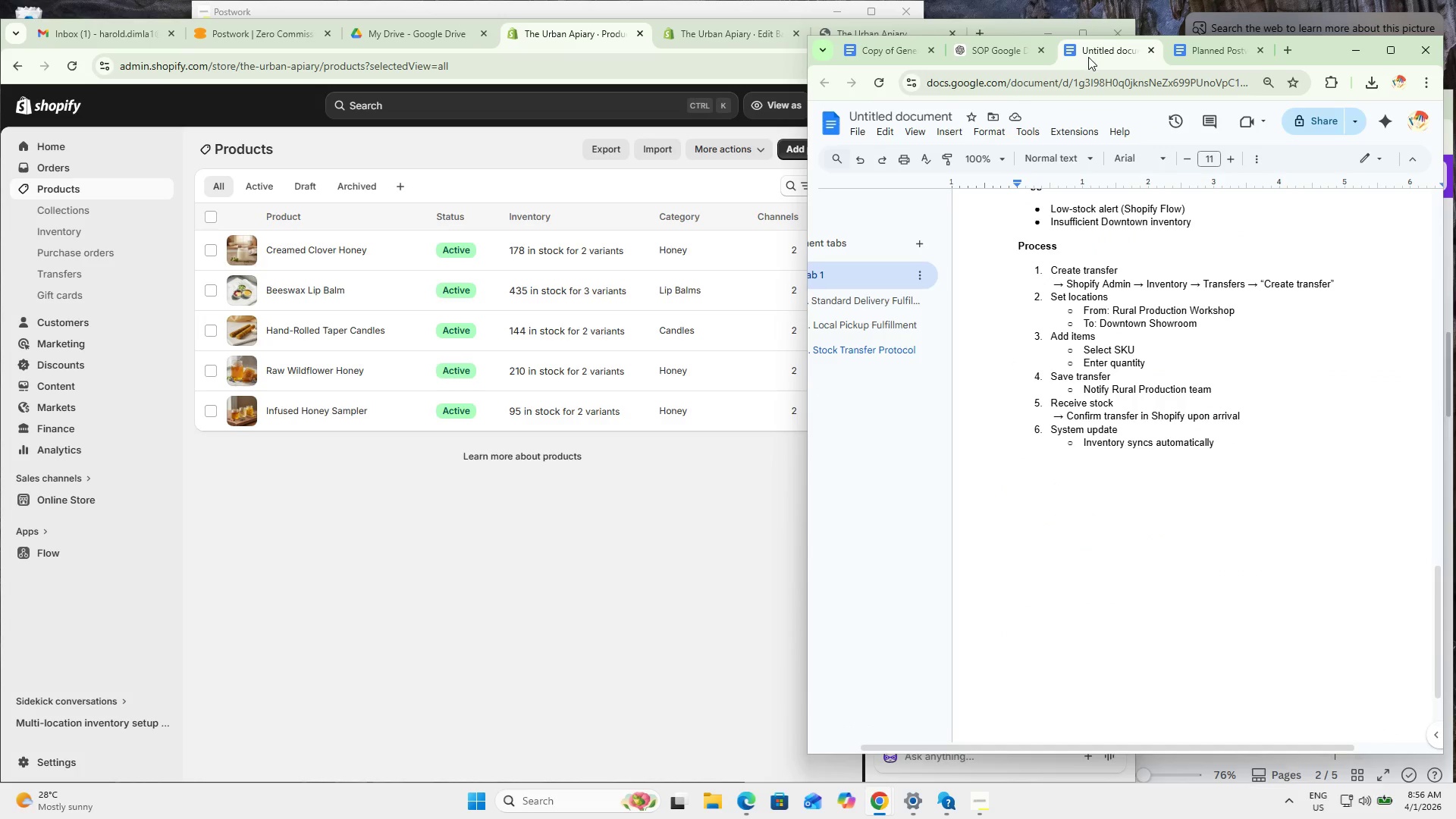 
scroll: coordinate [1088, 57], scroll_direction: up, amount: 1.0
 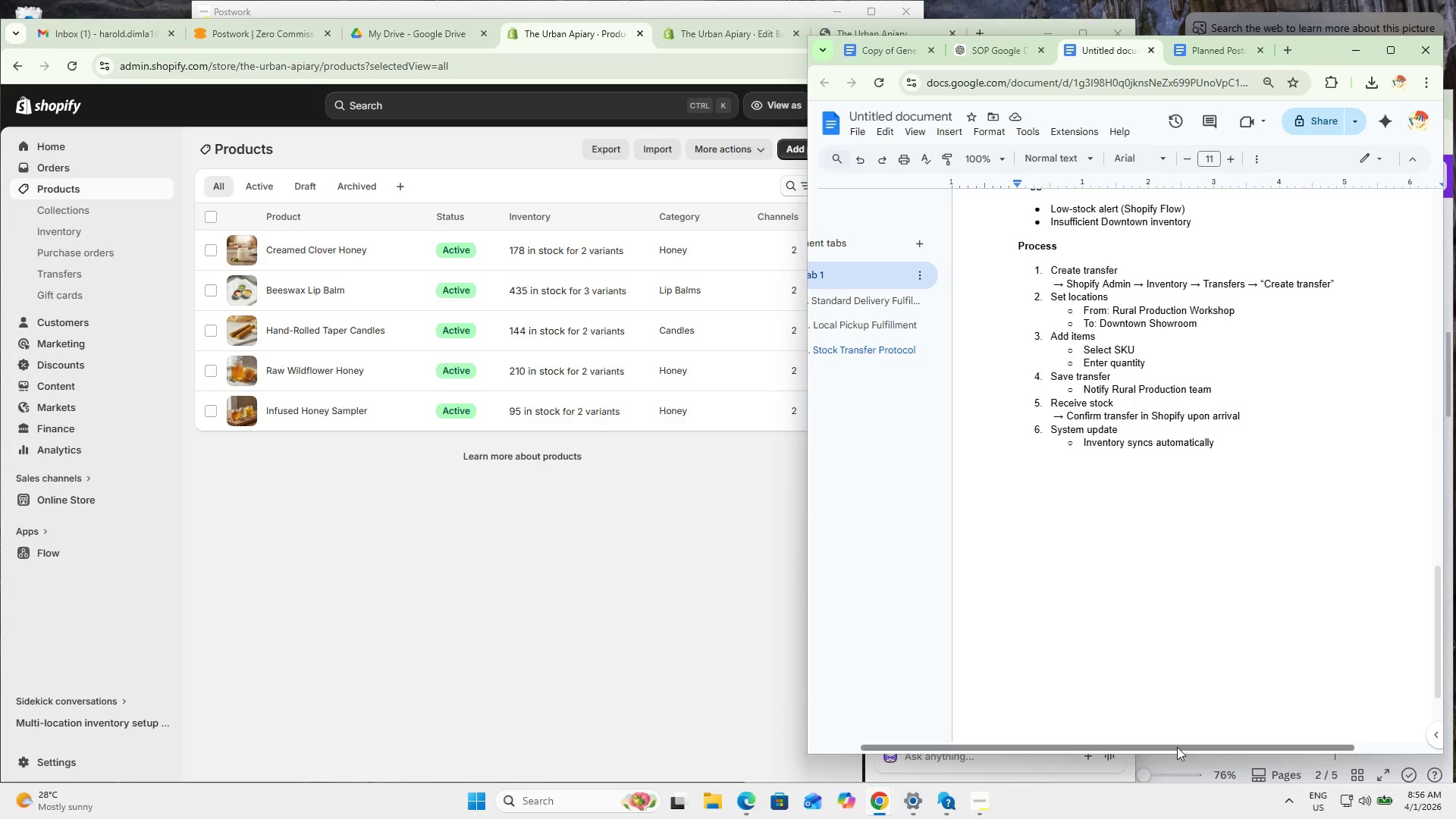 
left_click_drag(start_coordinate=[1180, 755], to_coordinate=[1169, 637])
 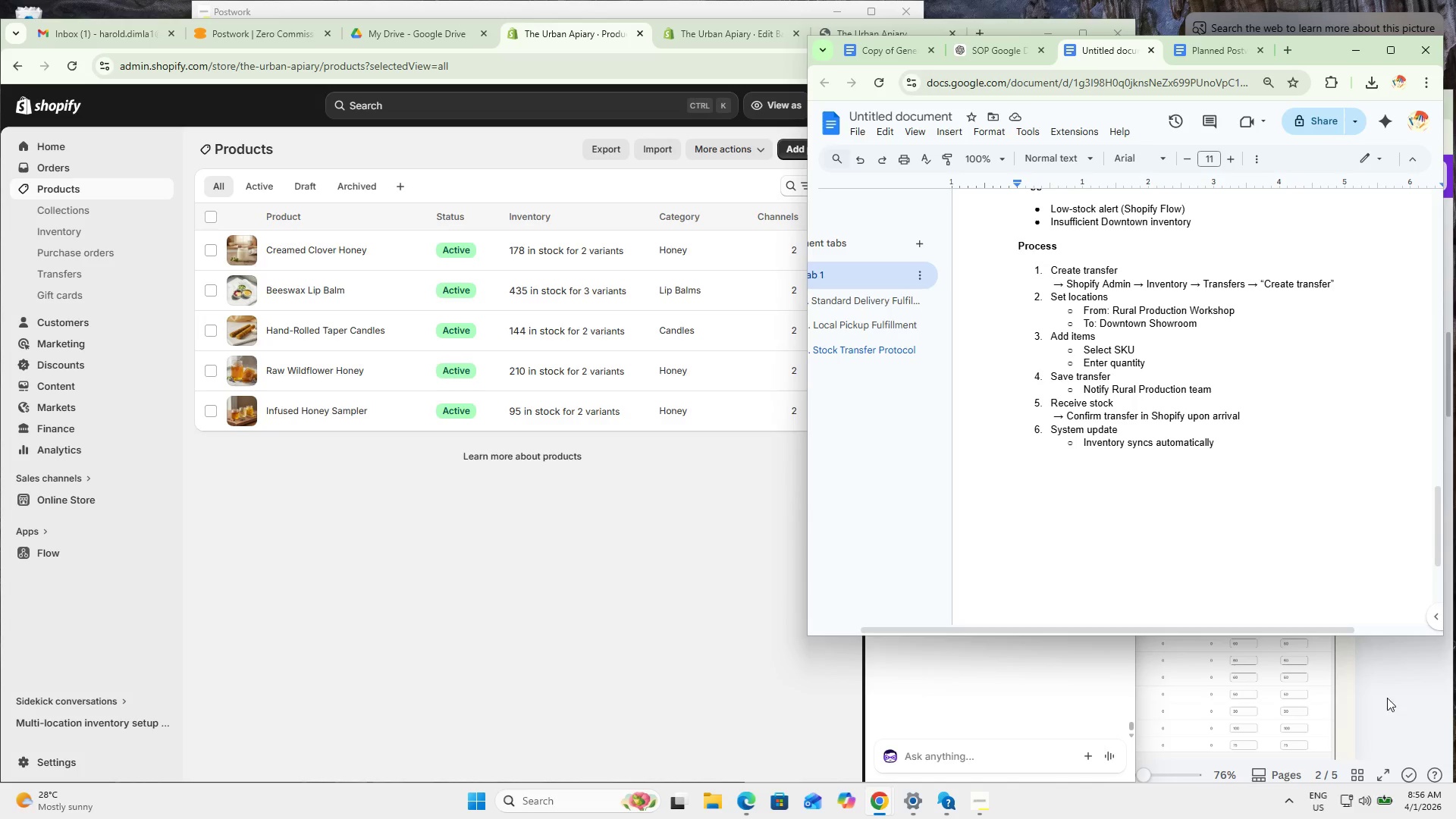 
left_click([1391, 692])
 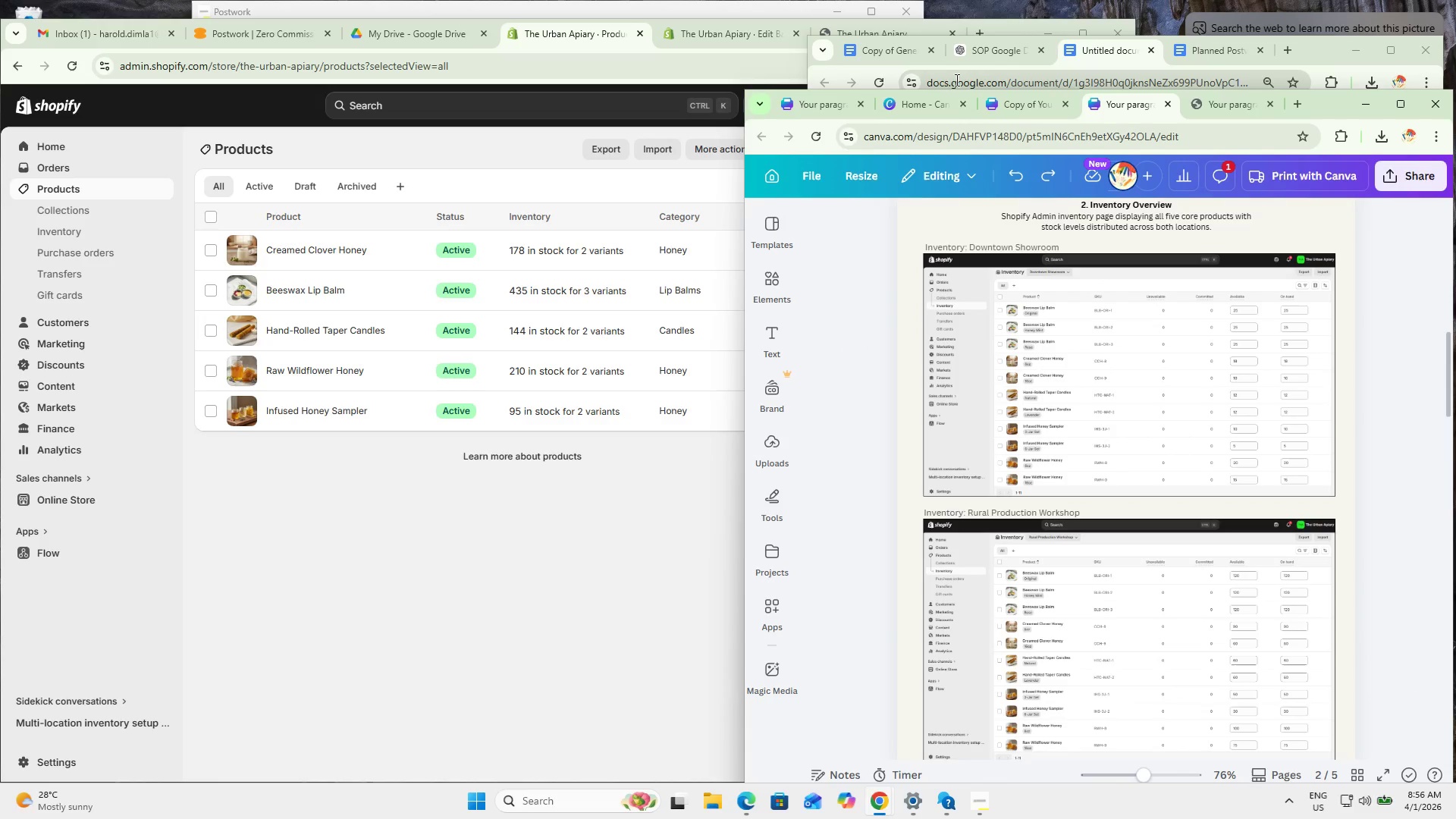 
left_click([947, 98])
 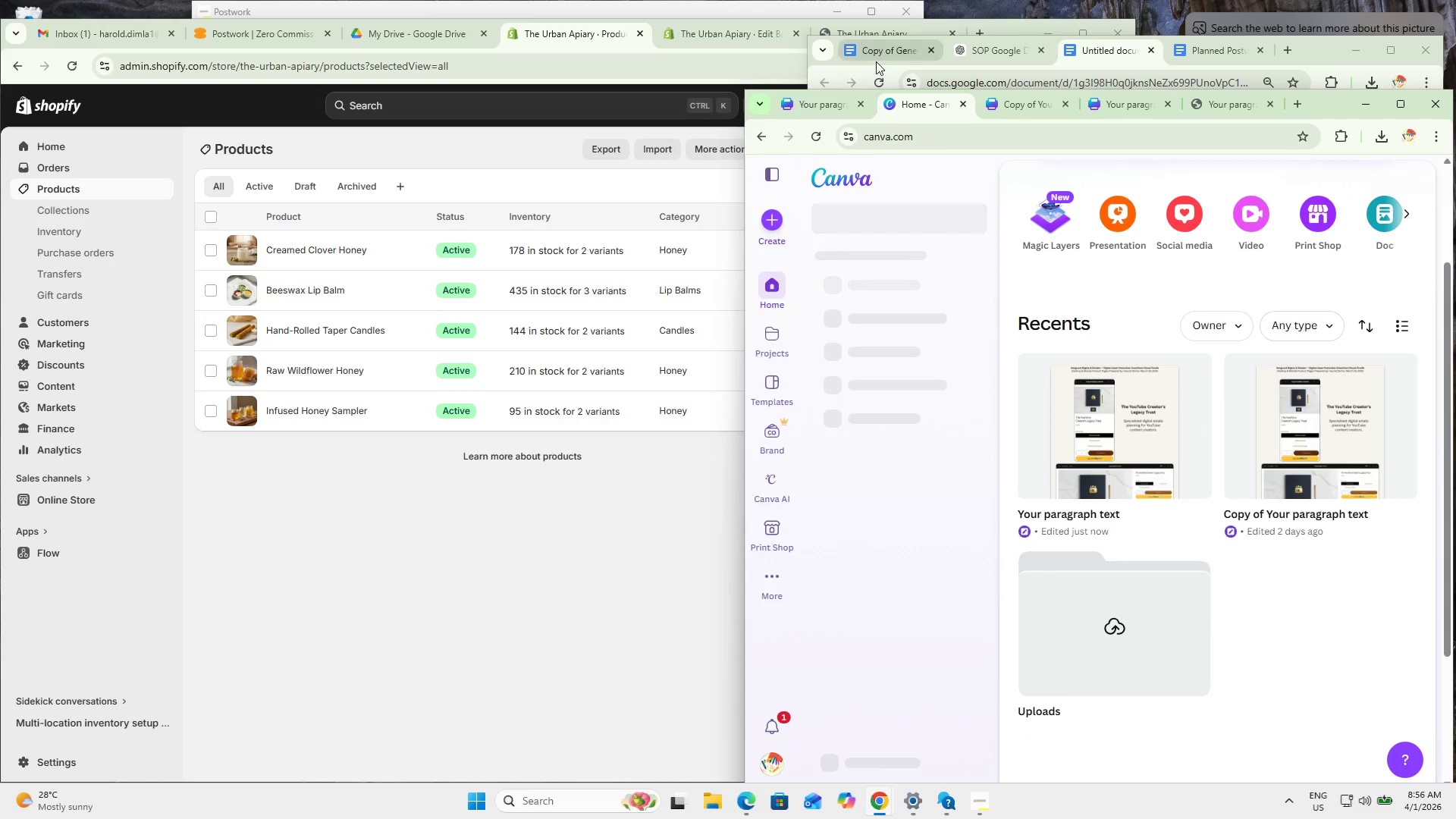 
left_click([873, 54])
 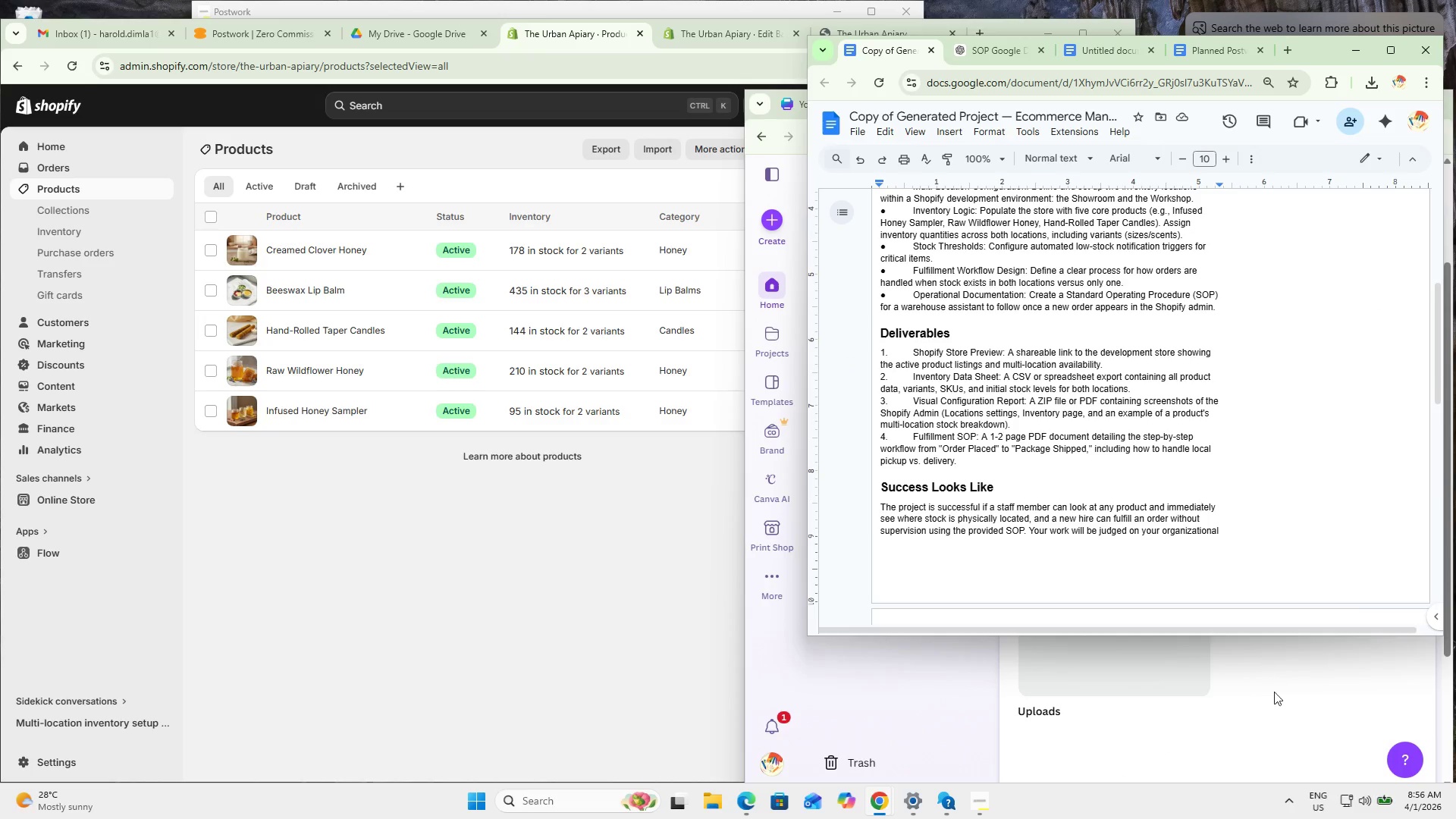 
left_click_drag(start_coordinate=[1240, 550], to_coordinate=[1031, 381])
 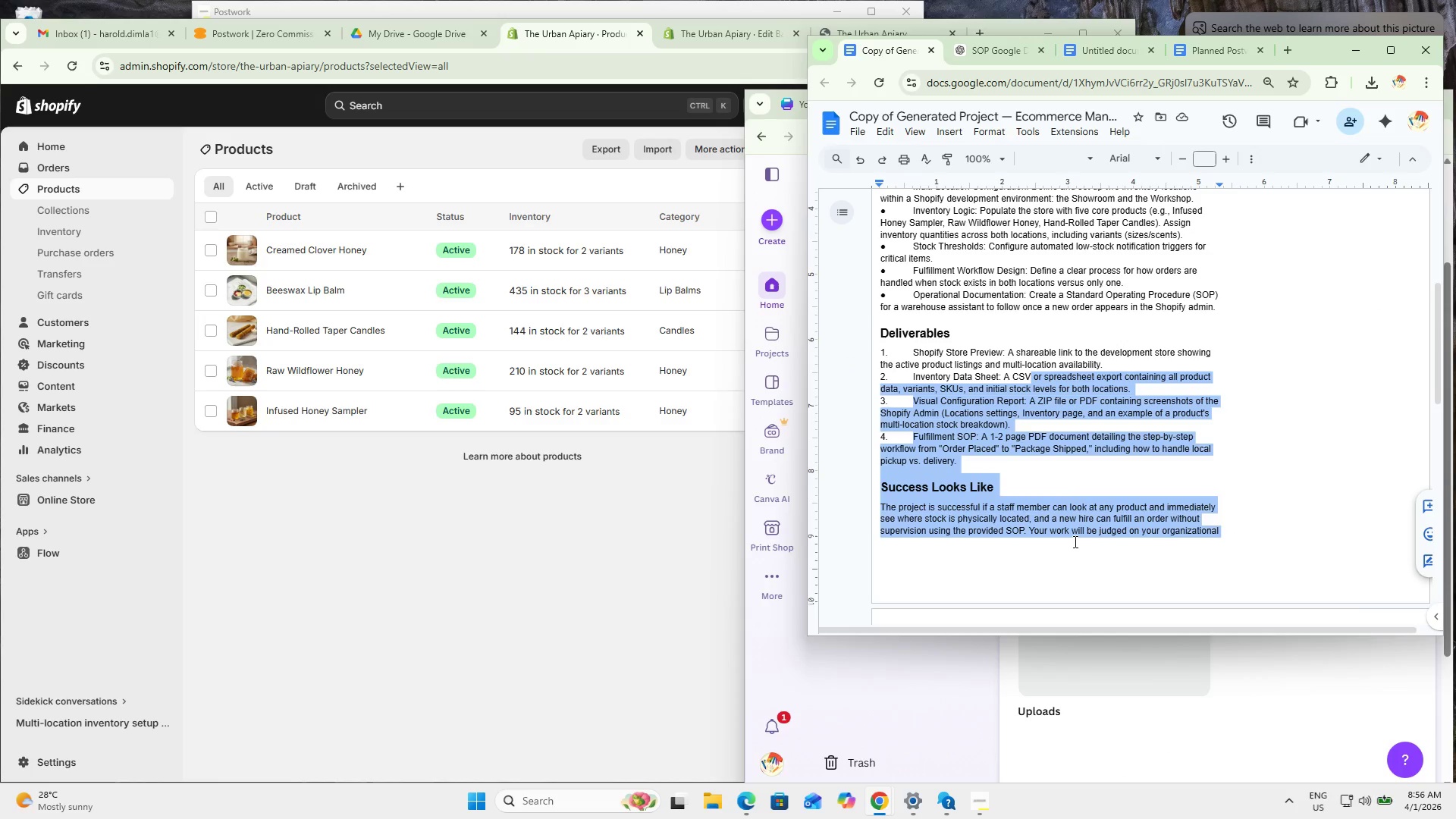 
scroll: coordinate [1074, 541], scroll_direction: up, amount: 2.0
 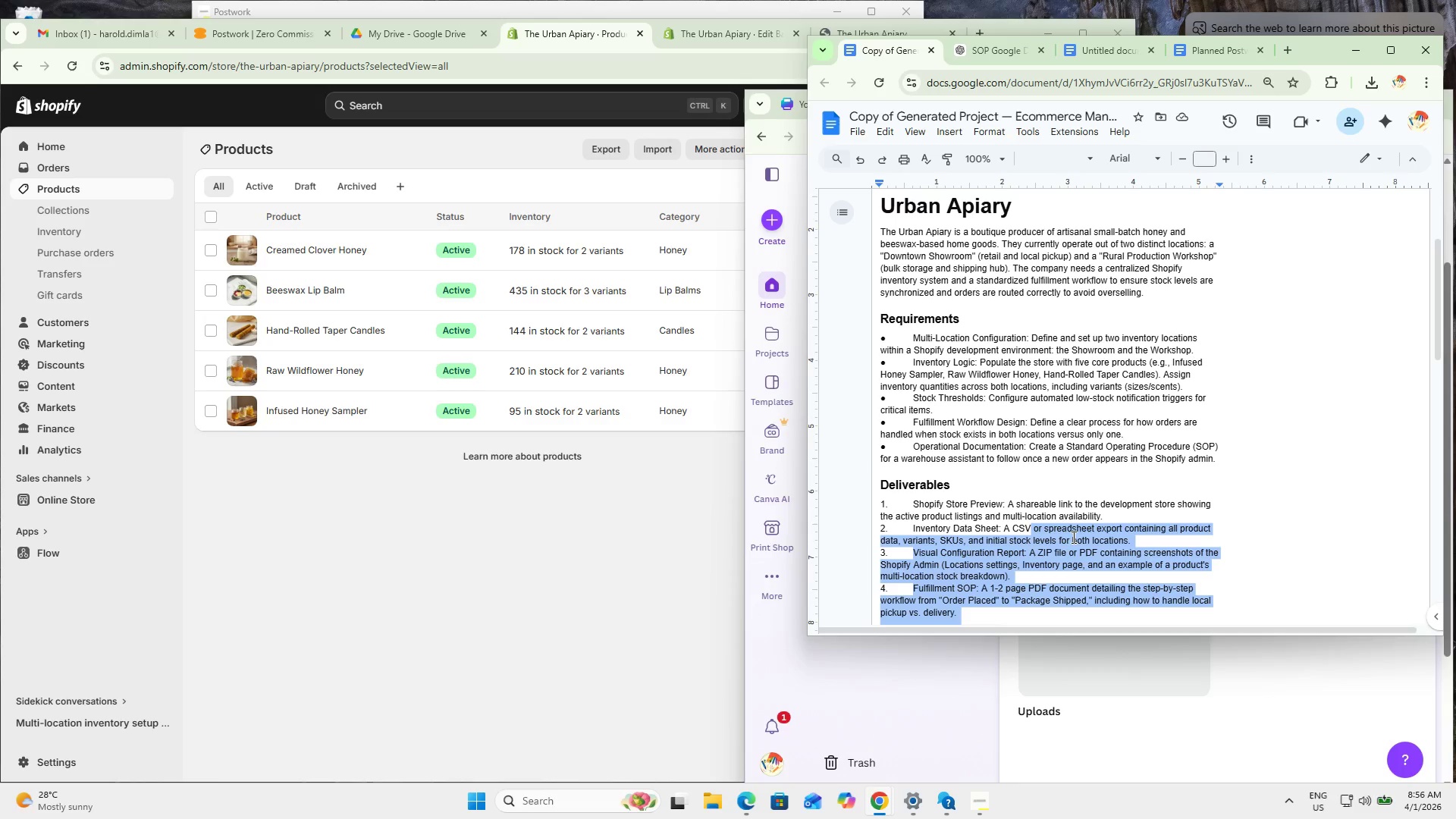 
scroll: coordinate [1106, 505], scroll_direction: down, amount: 4.0
 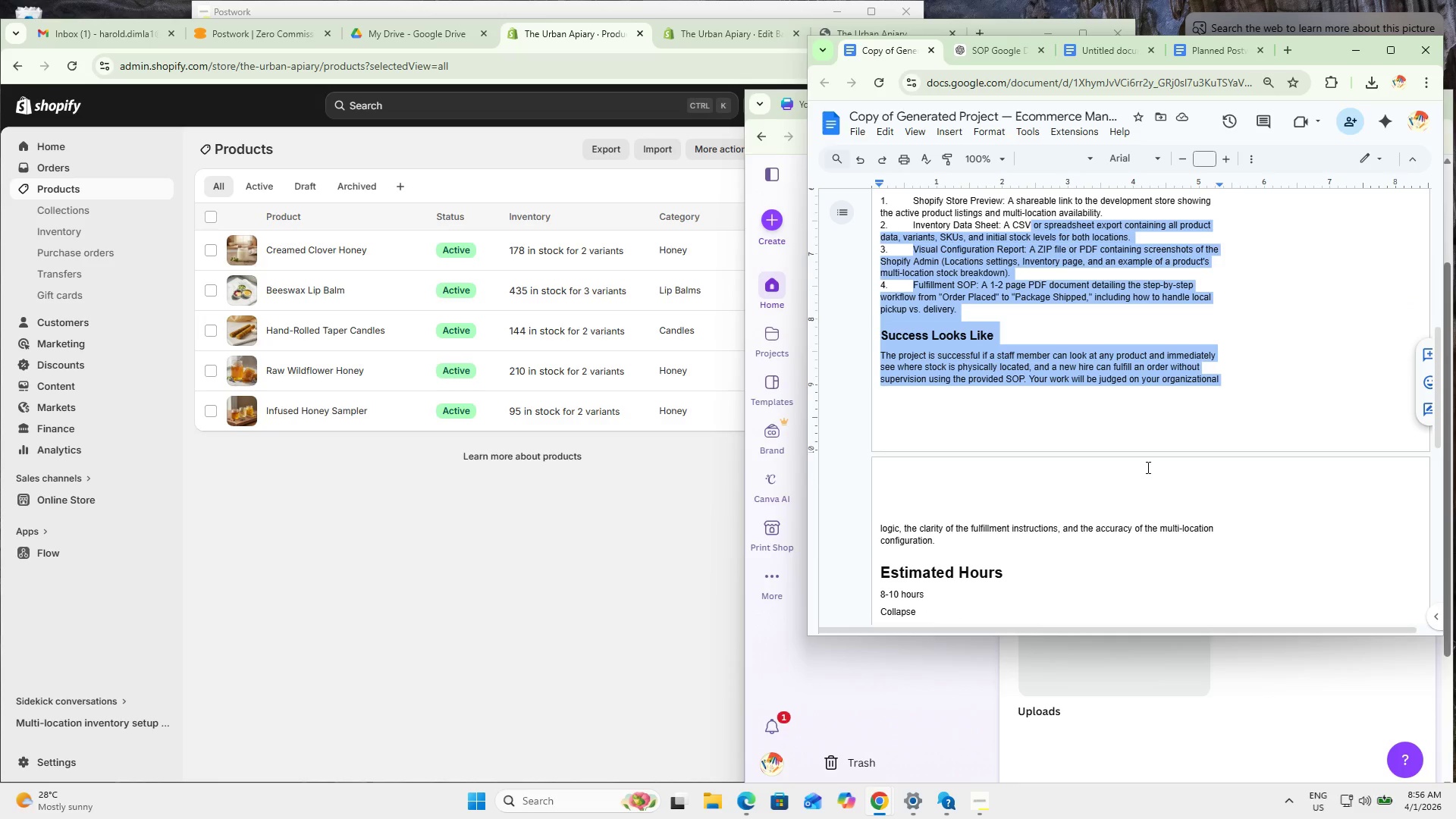 
wait(14.37)
 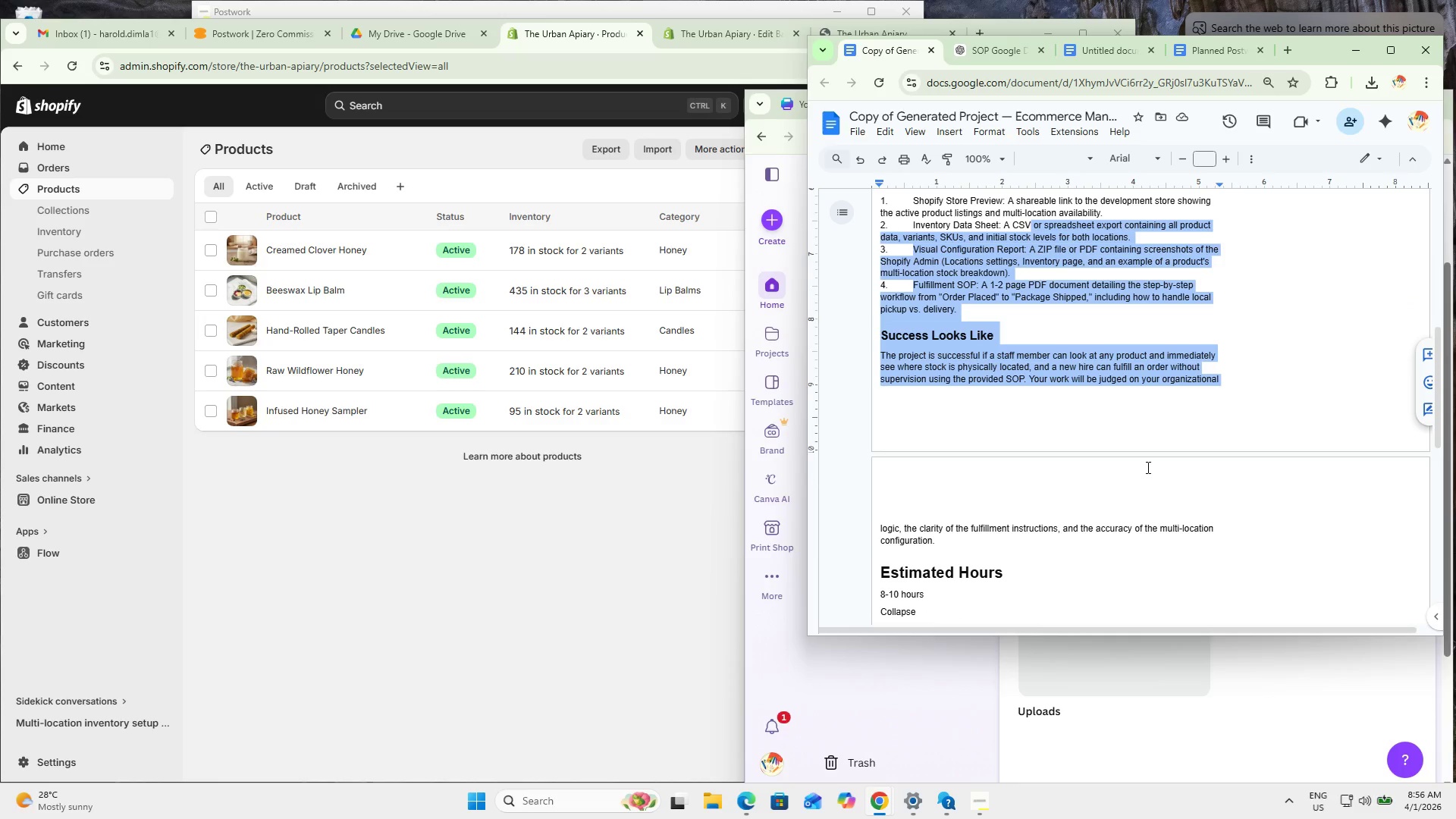 
left_click_drag(start_coordinate=[1319, 55], to_coordinate=[1328, 20])
 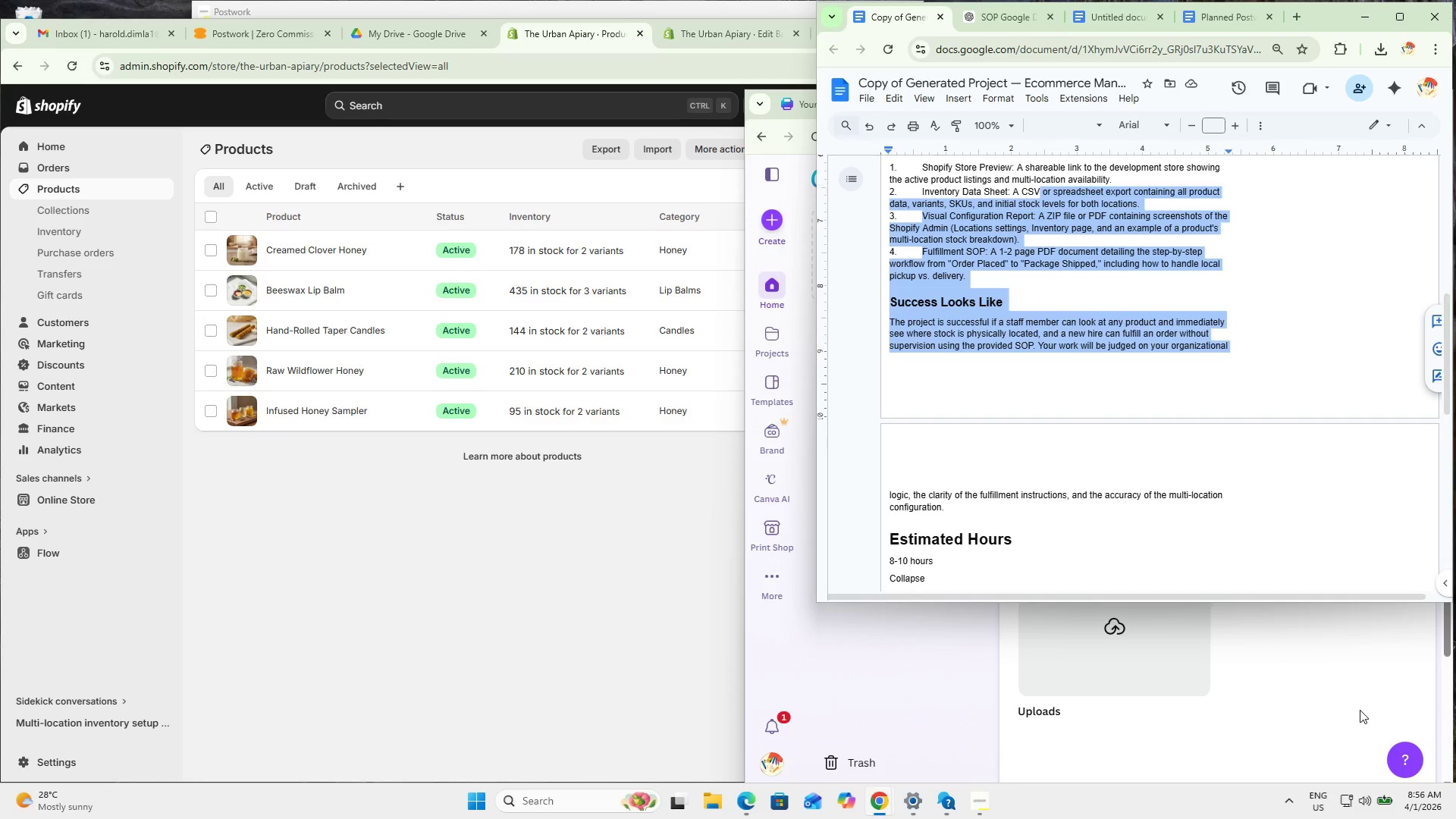 
left_click([1348, 695])
 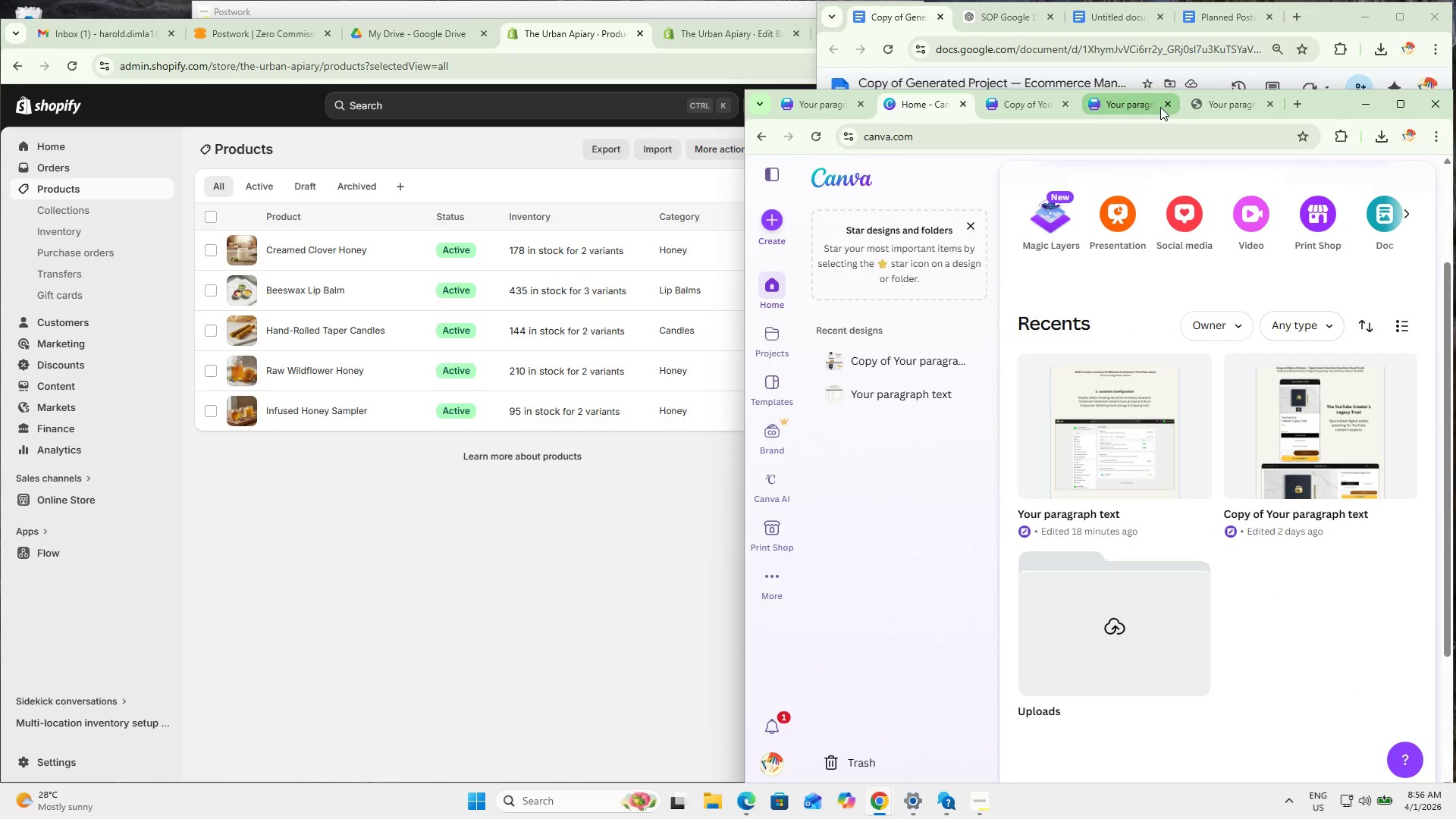 
left_click([993, 20])
 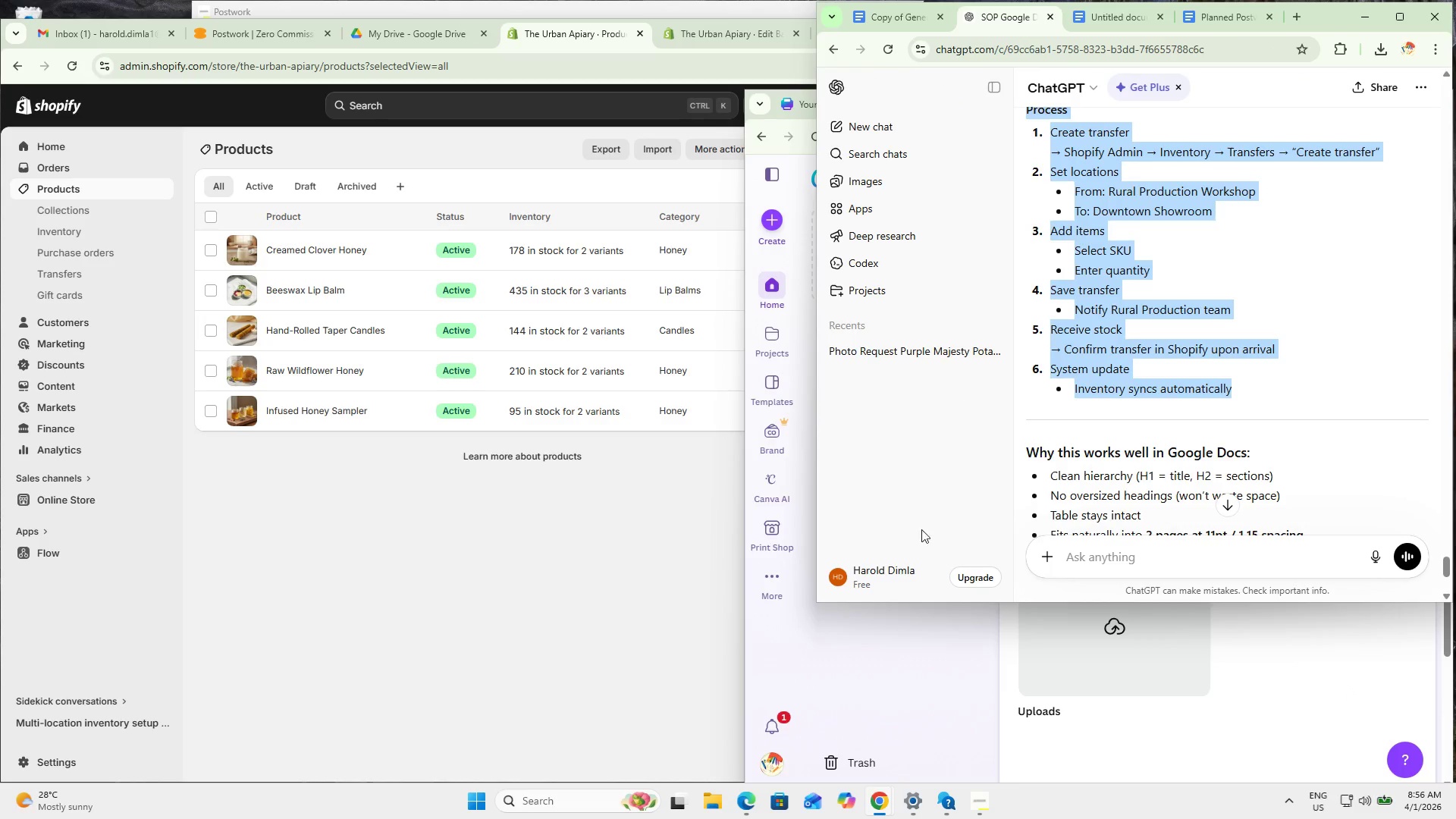 
scroll: coordinate [1157, 474], scroll_direction: down, amount: 4.0
 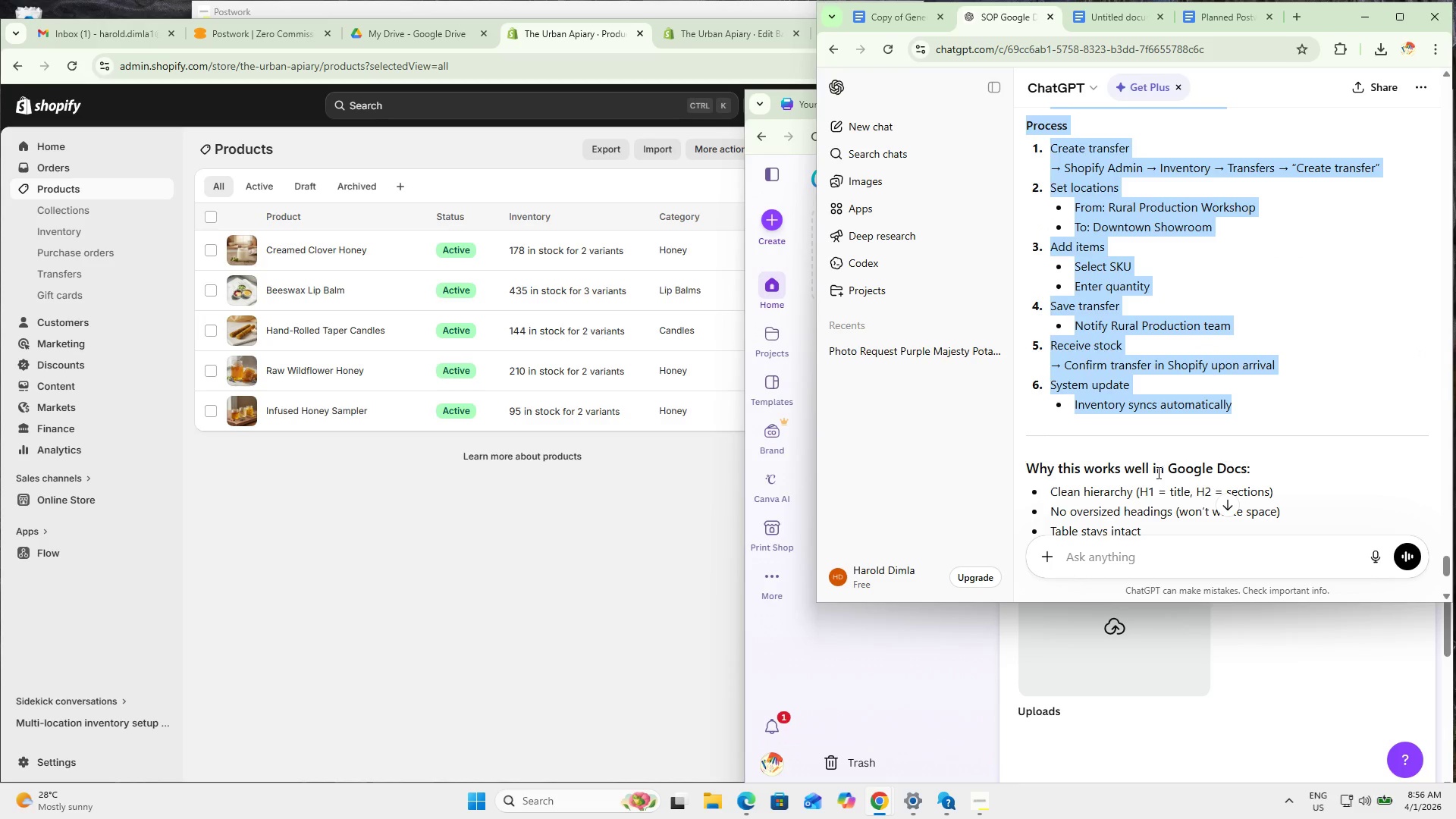 
scroll: coordinate [1151, 456], scroll_direction: up, amount: 4.0
 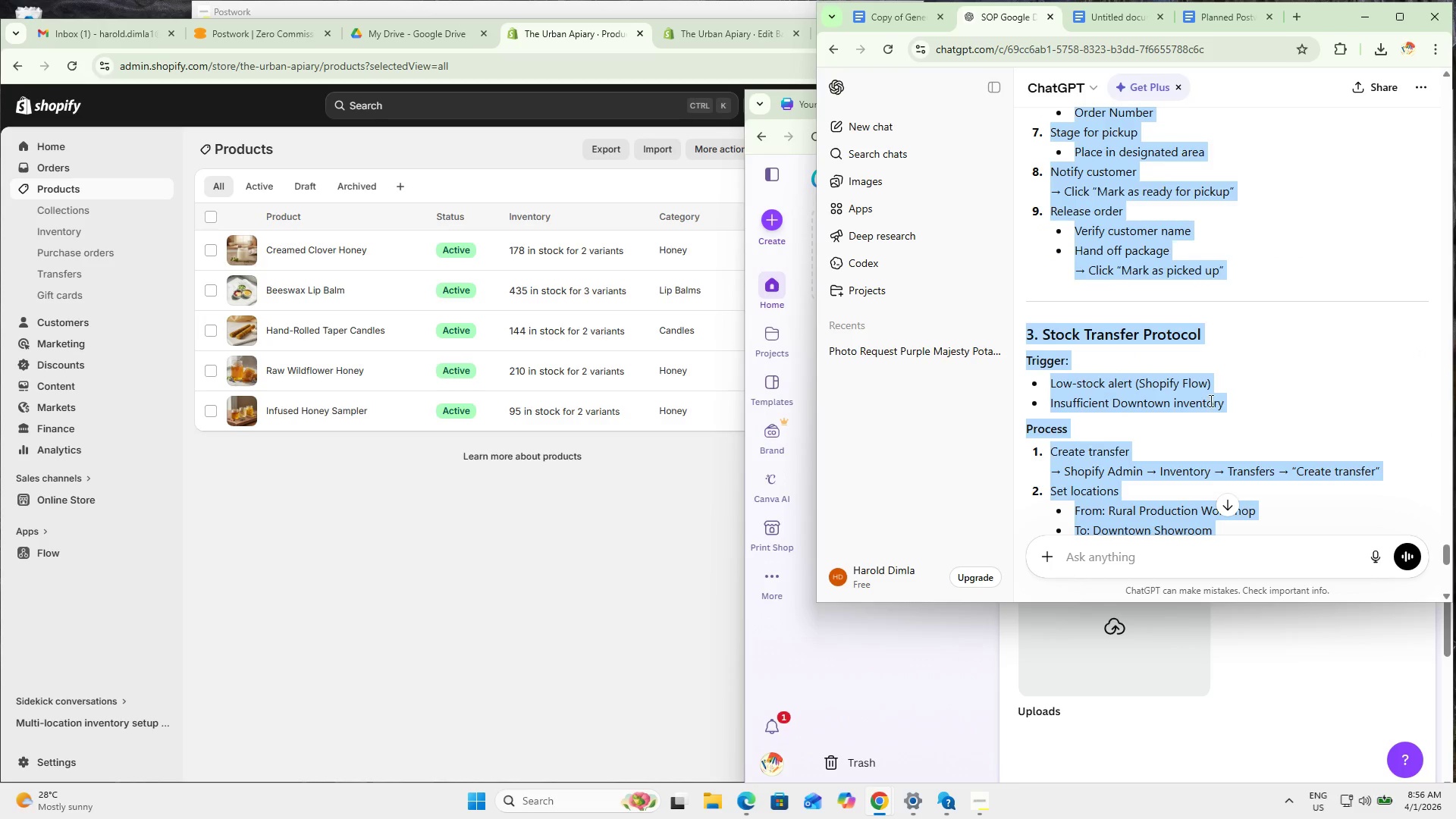 
left_click([1271, 340])
 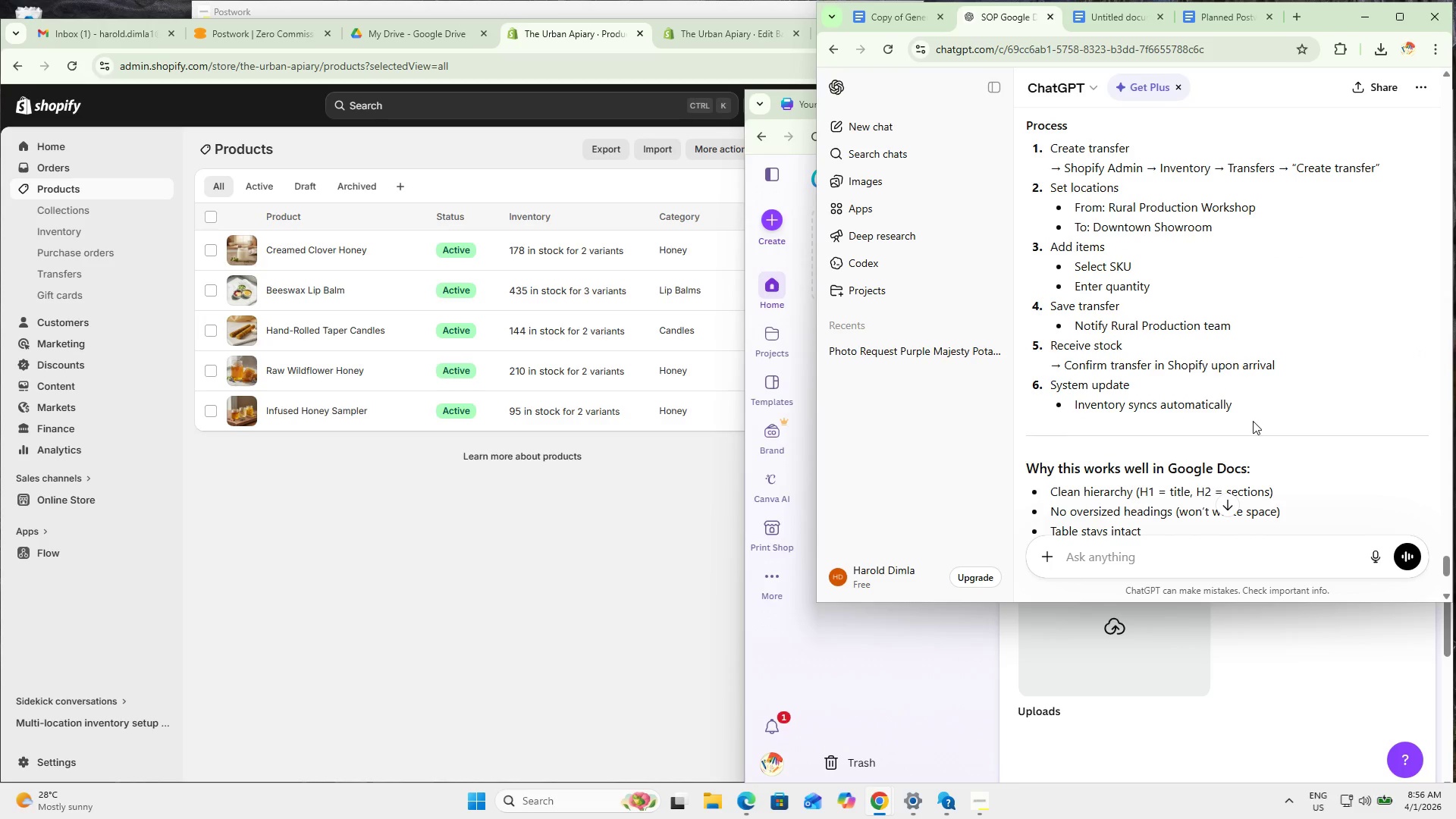 
scroll: coordinate [1244, 408], scroll_direction: down, amount: 4.0
 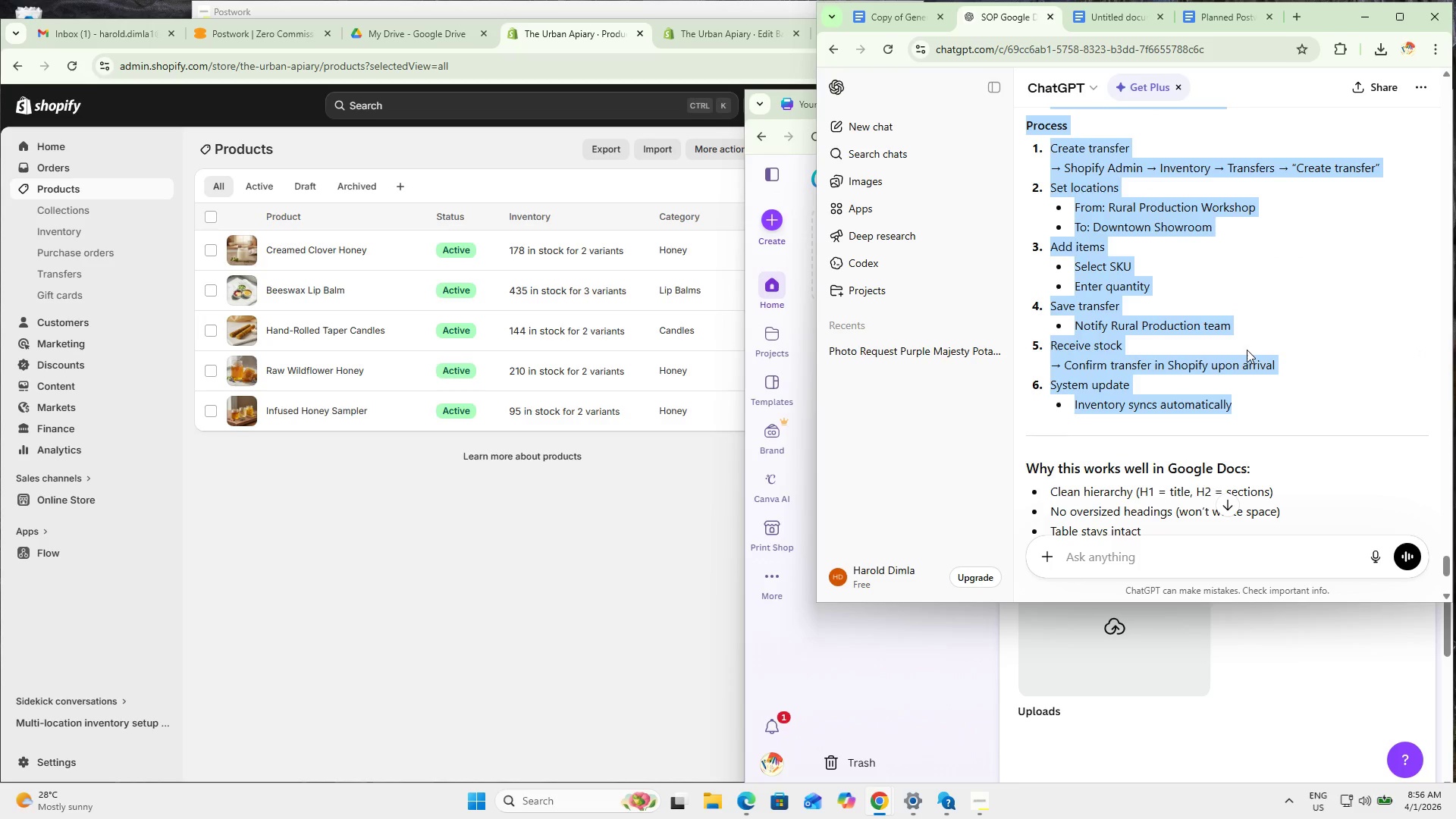 
left_click_drag(start_coordinate=[1277, 419], to_coordinate=[1166, 241])
 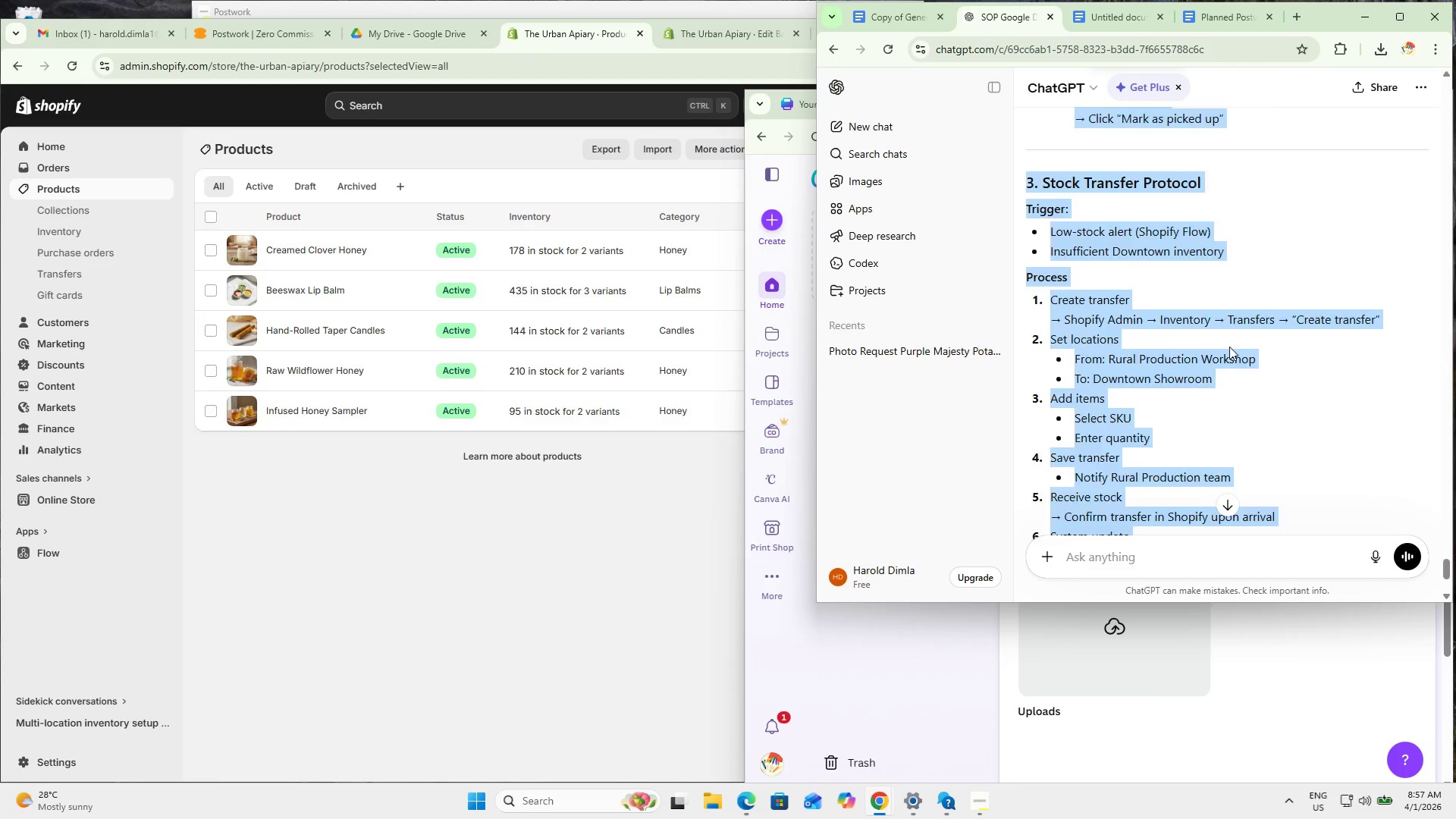 
left_click([1268, 332])
 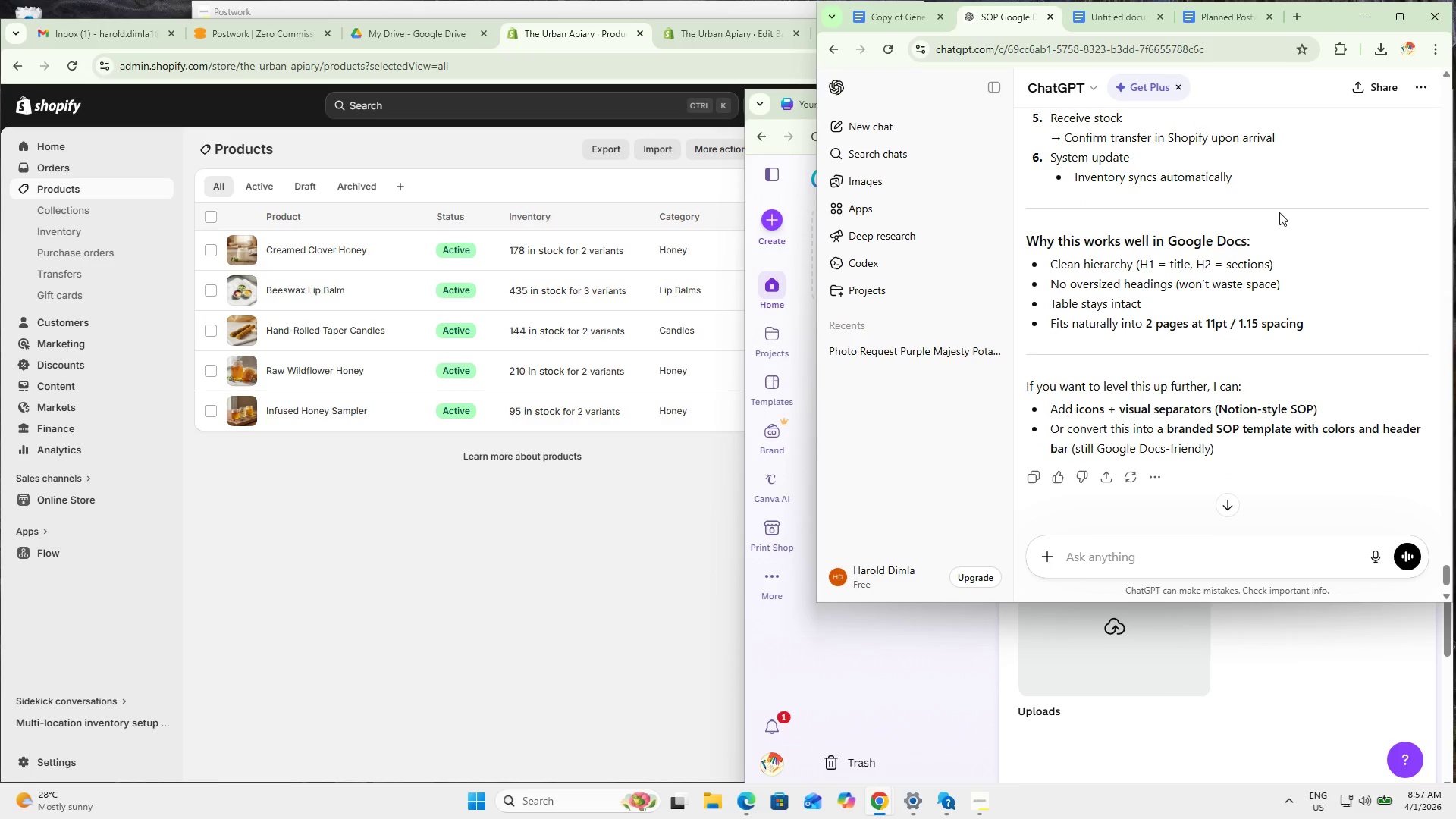 
scroll: coordinate [1229, 347], scroll_direction: down, amount: 3.0
 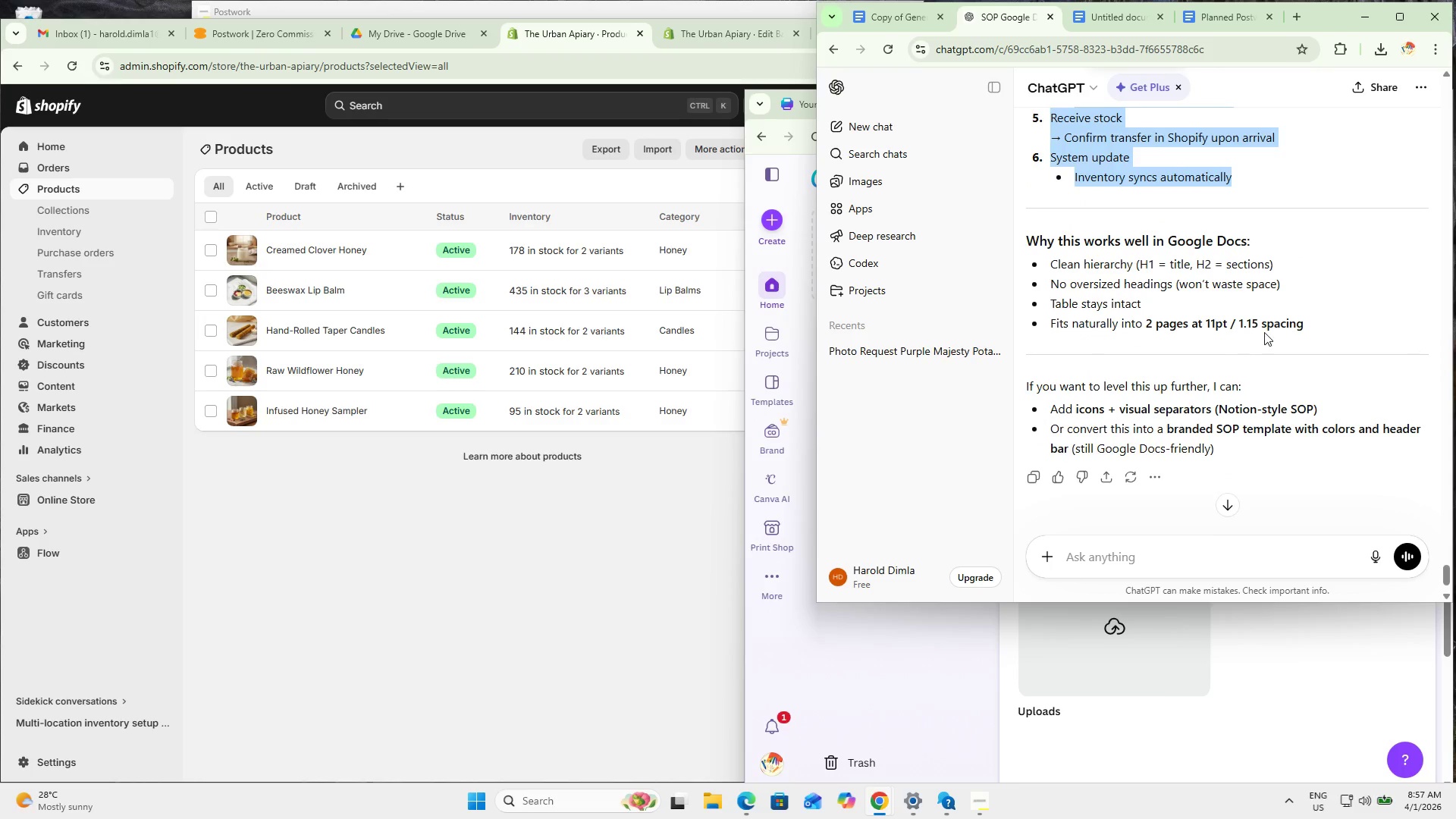 
left_click_drag(start_coordinate=[1285, 199], to_coordinate=[1112, 311])
 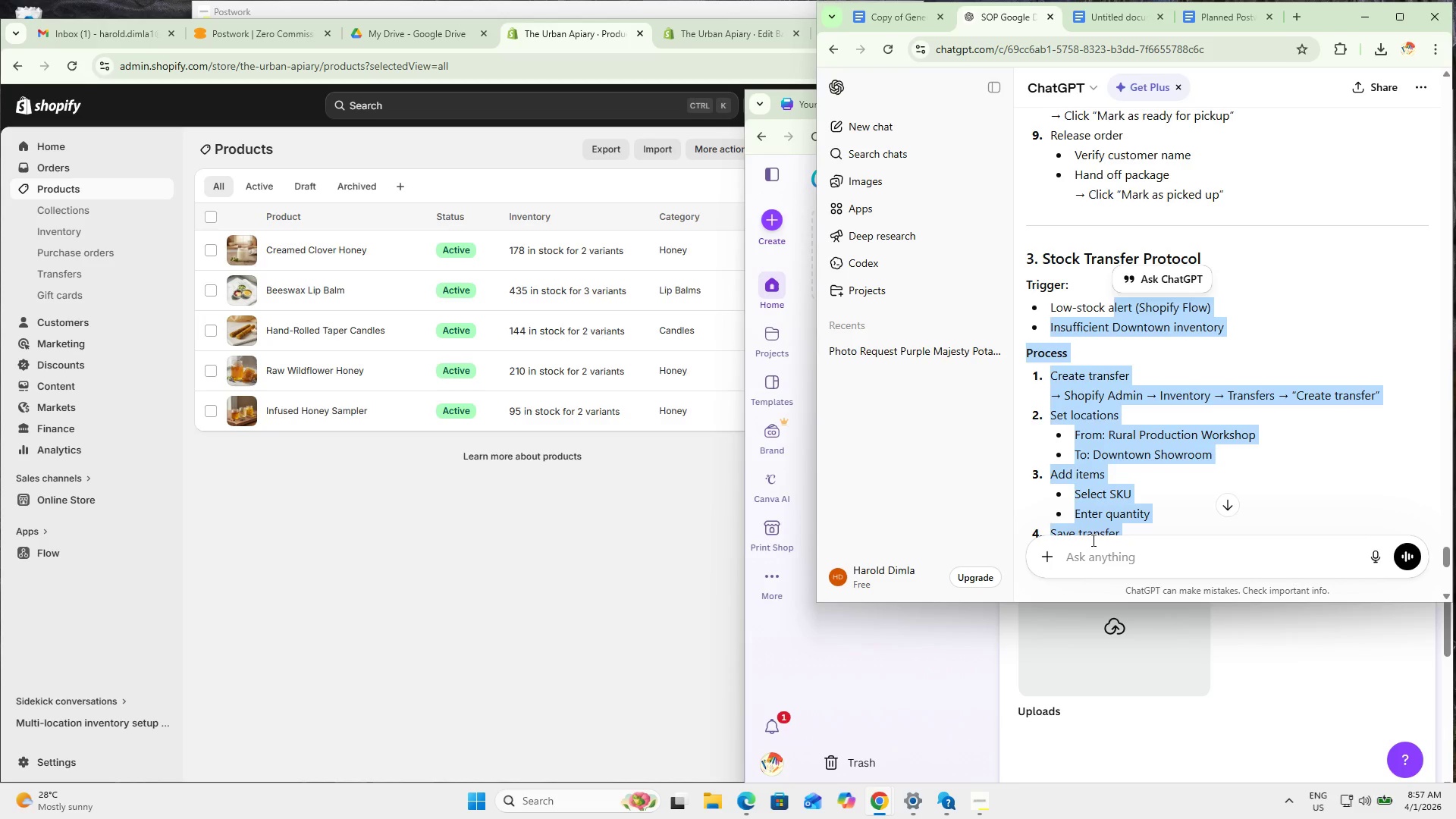 
scroll: coordinate [1203, 315], scroll_direction: up, amount: 5.0
 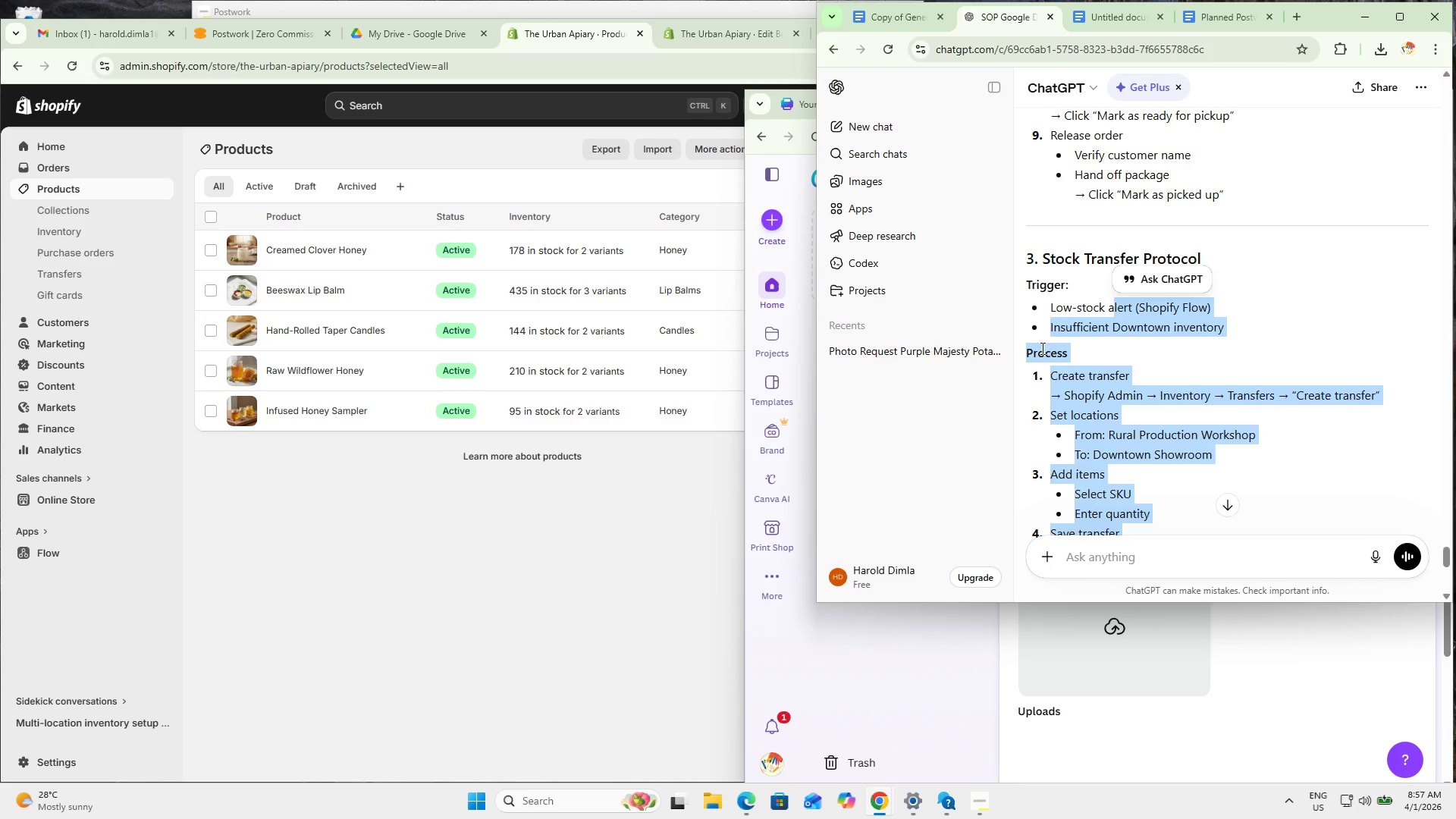 
left_click([959, 757])
 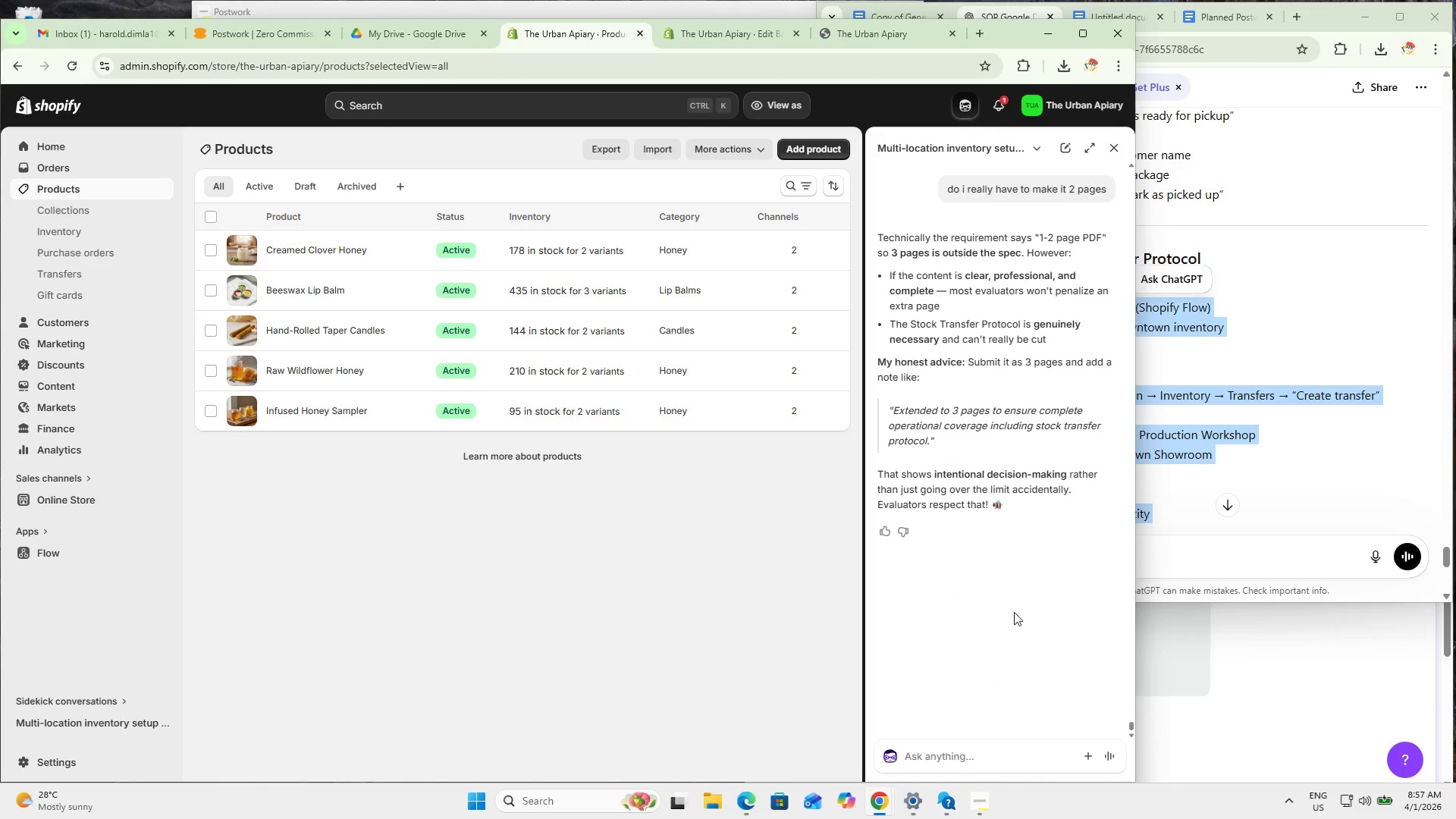 
scroll: coordinate [1021, 541], scroll_direction: up, amount: 10.0
 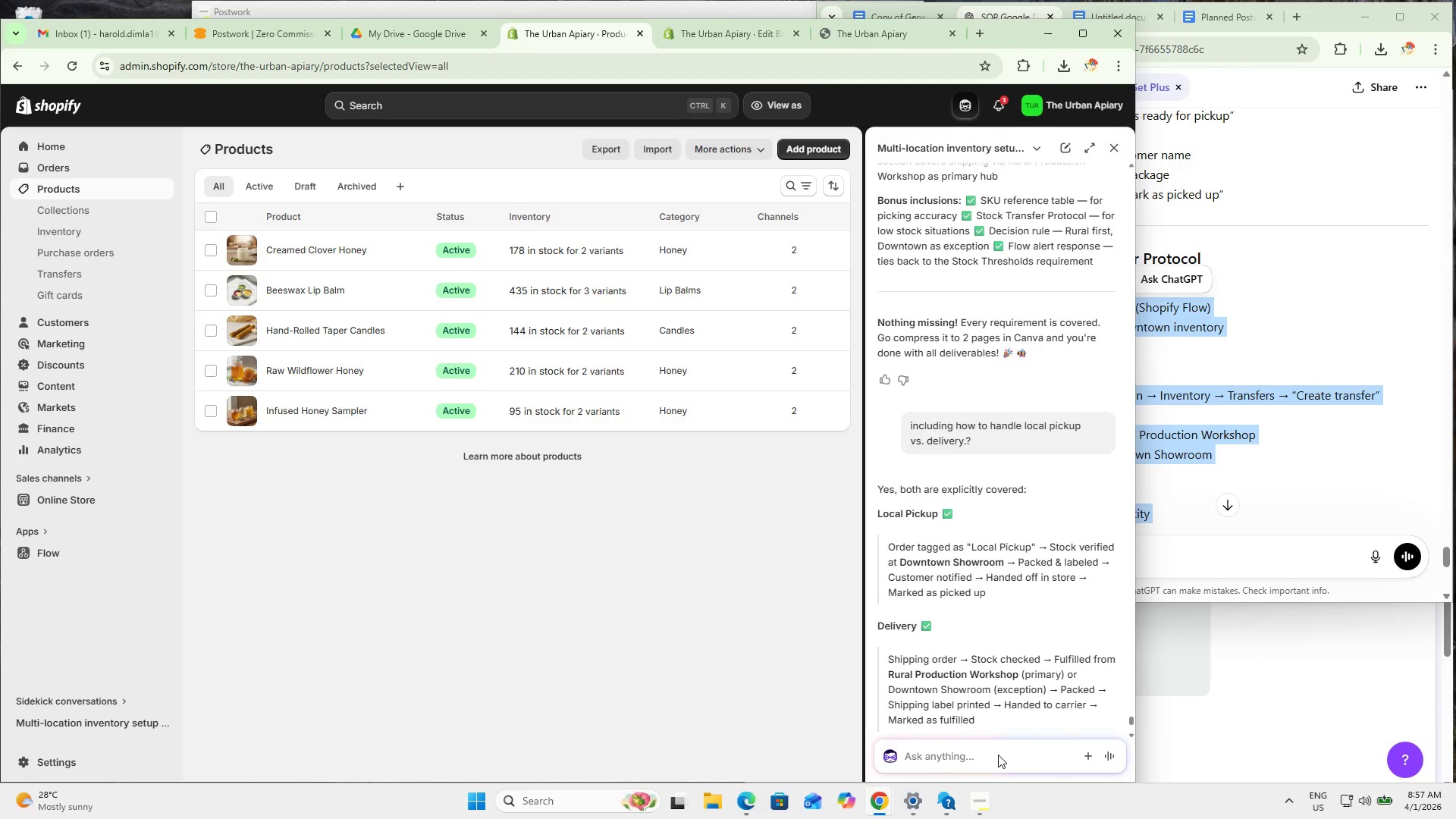 
left_click([998, 755])
 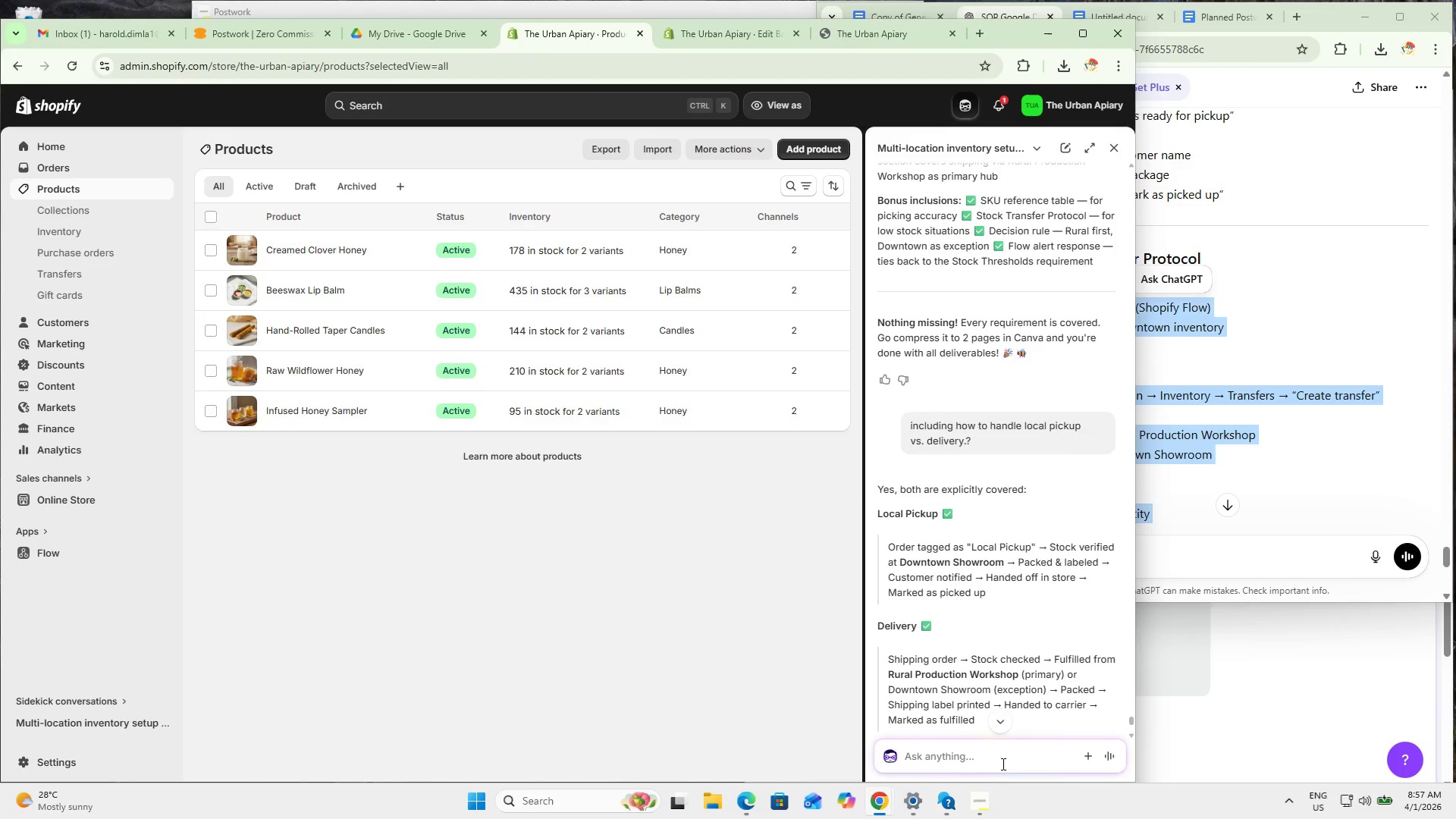 
type(make sure that the sop )
 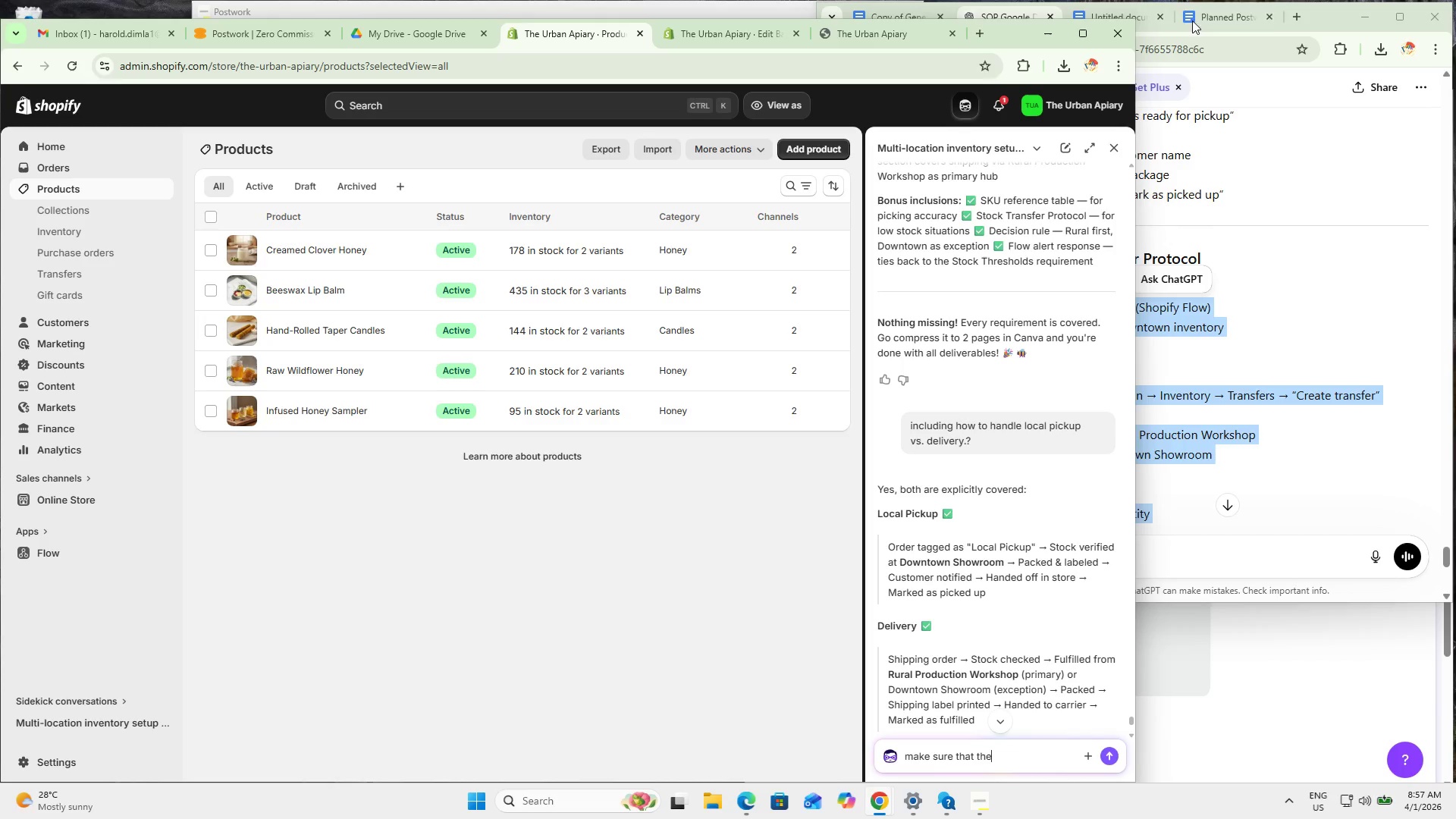 
left_click([1216, 14])
 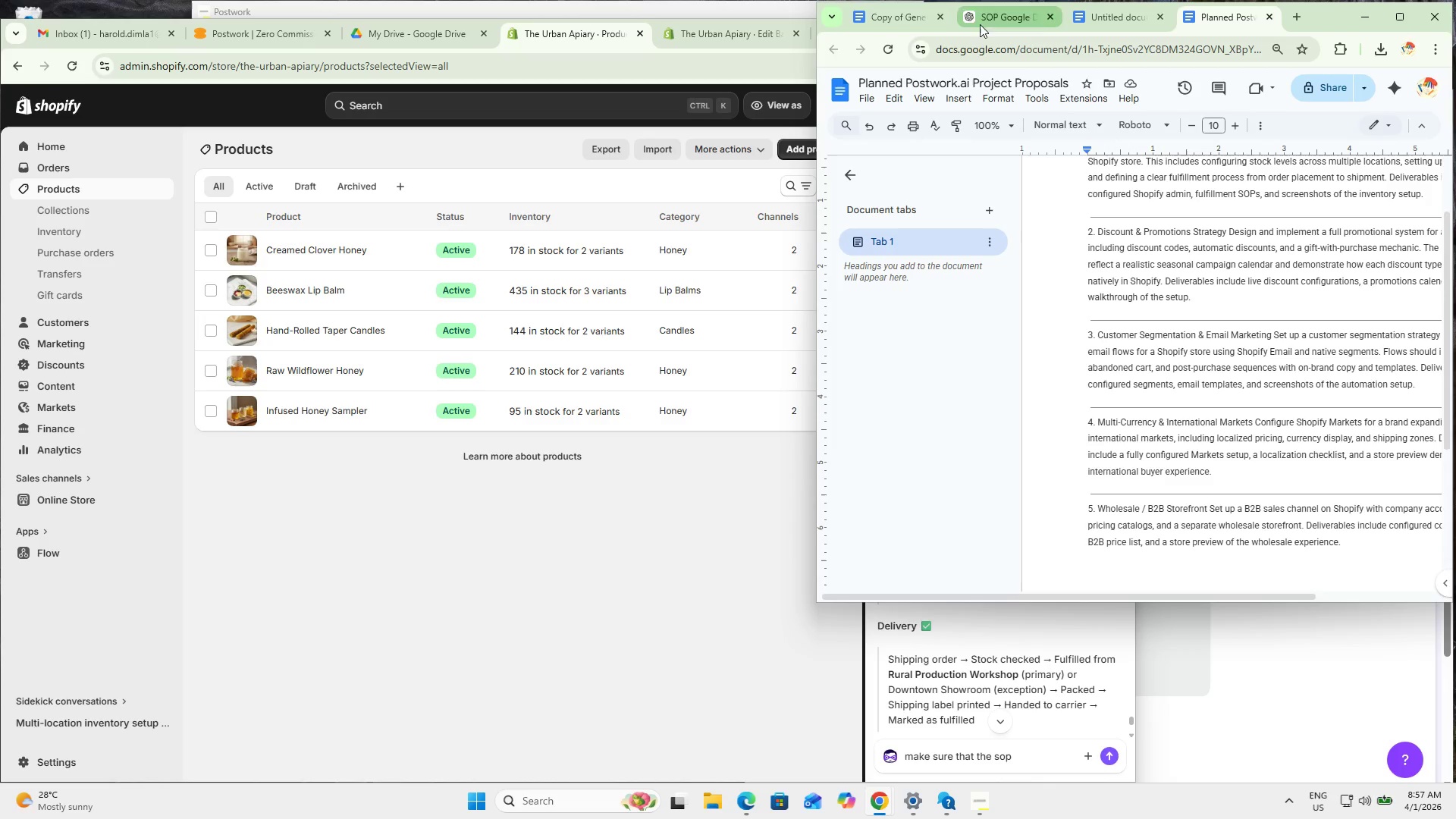 
left_click([896, 17])
 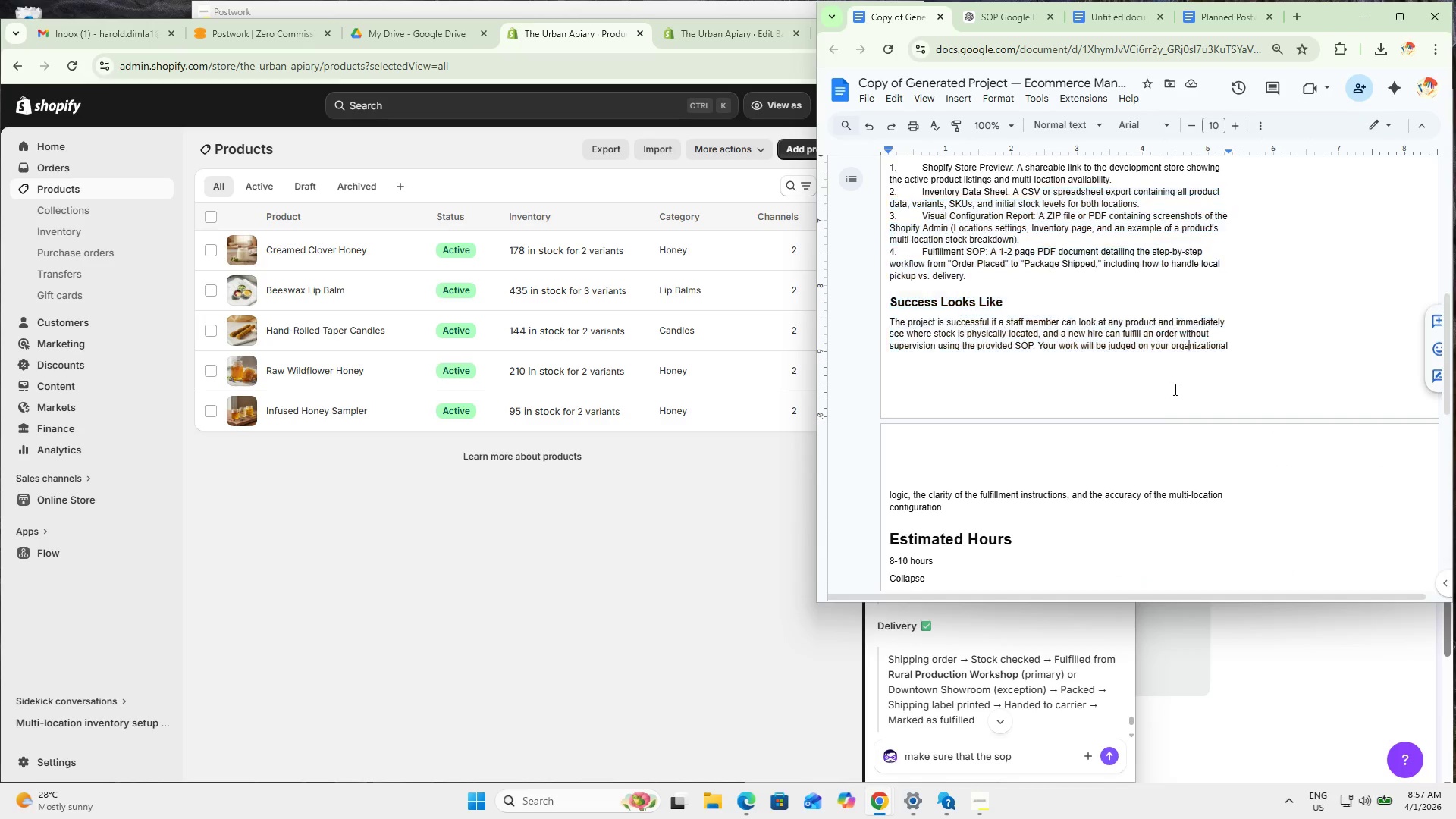 
left_click_drag(start_coordinate=[1281, 350], to_coordinate=[878, 306])
 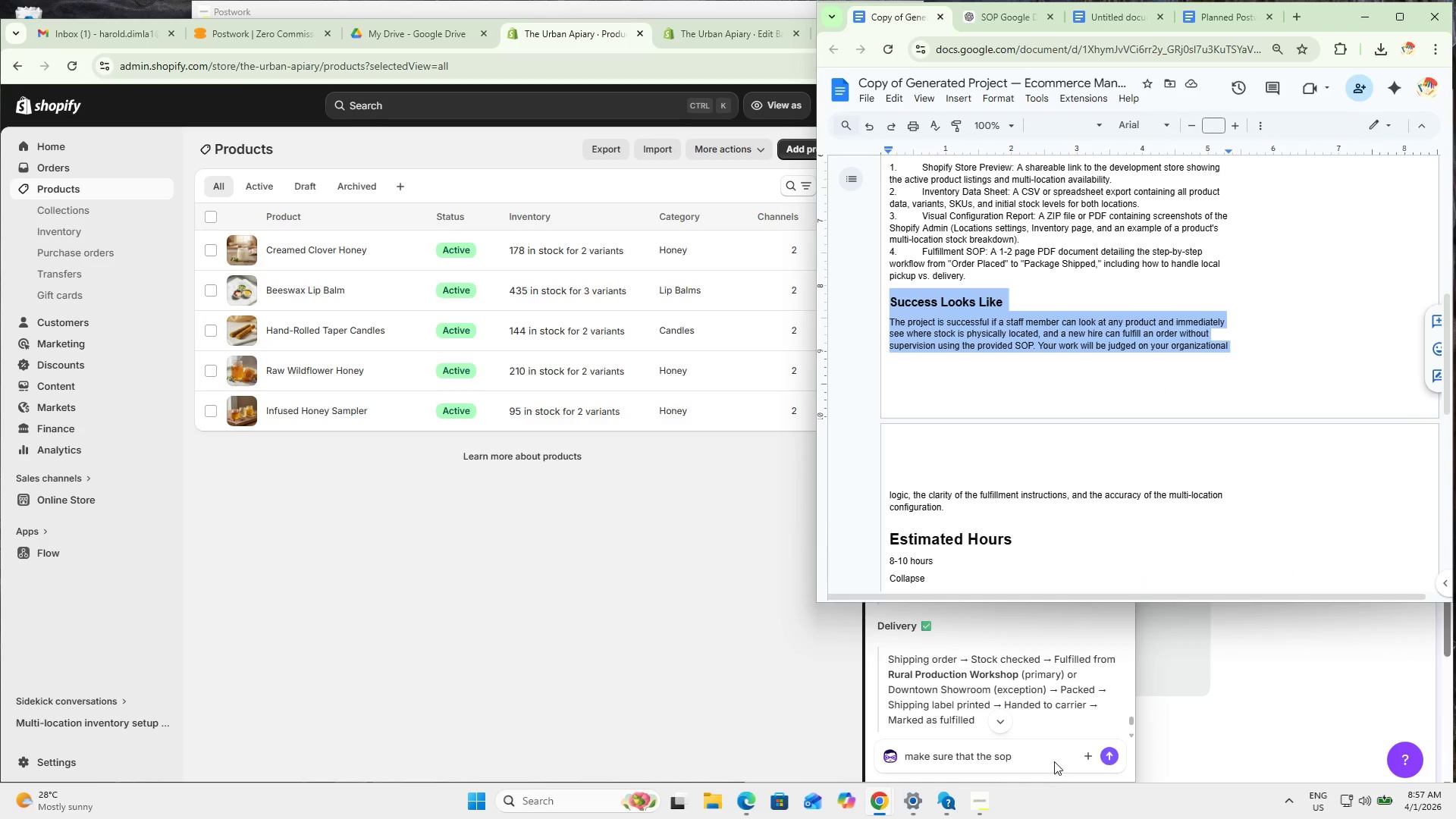 
hold_key(key=ControlLeft, duration=0.41)
 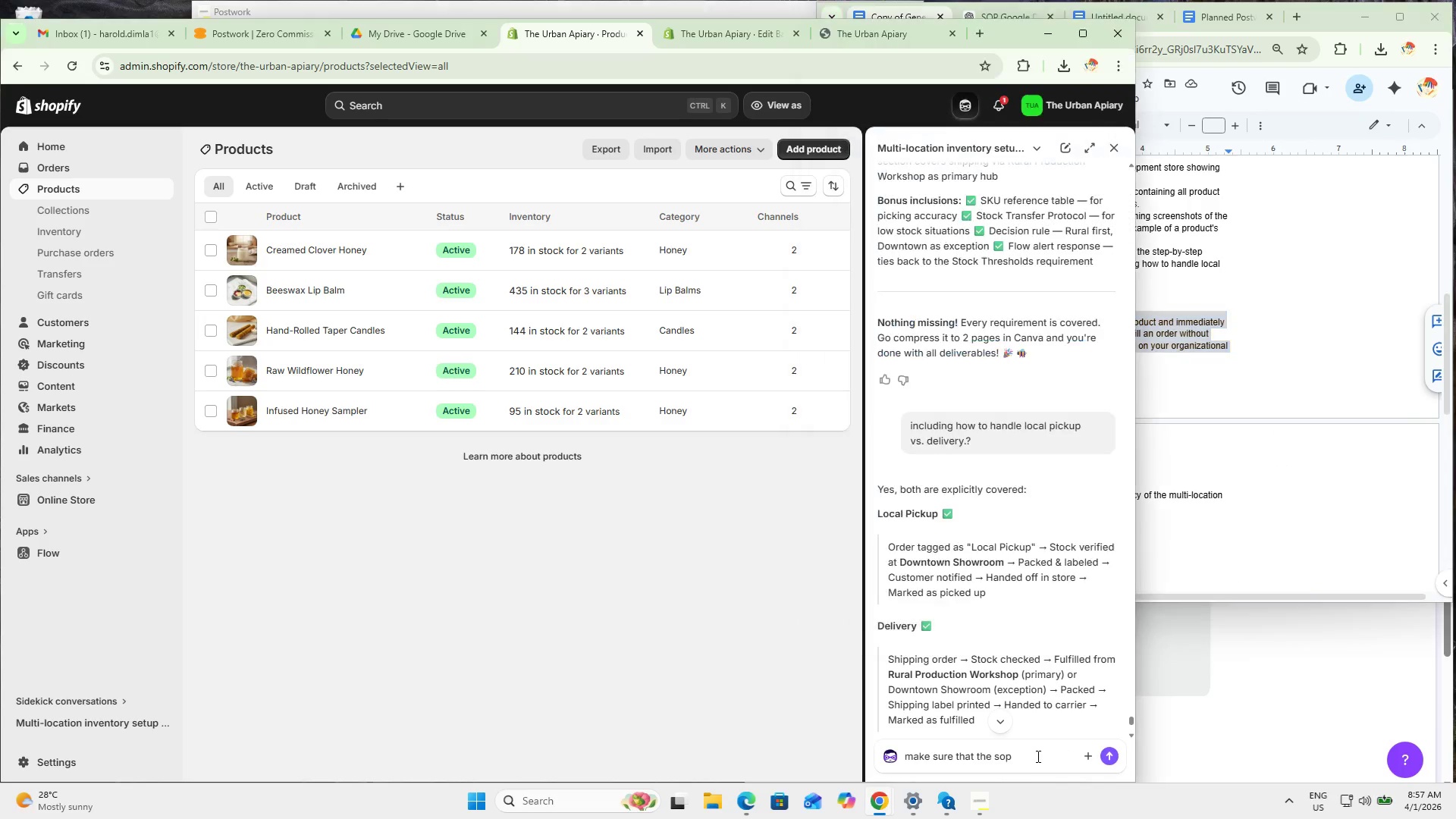 
type(cc)
 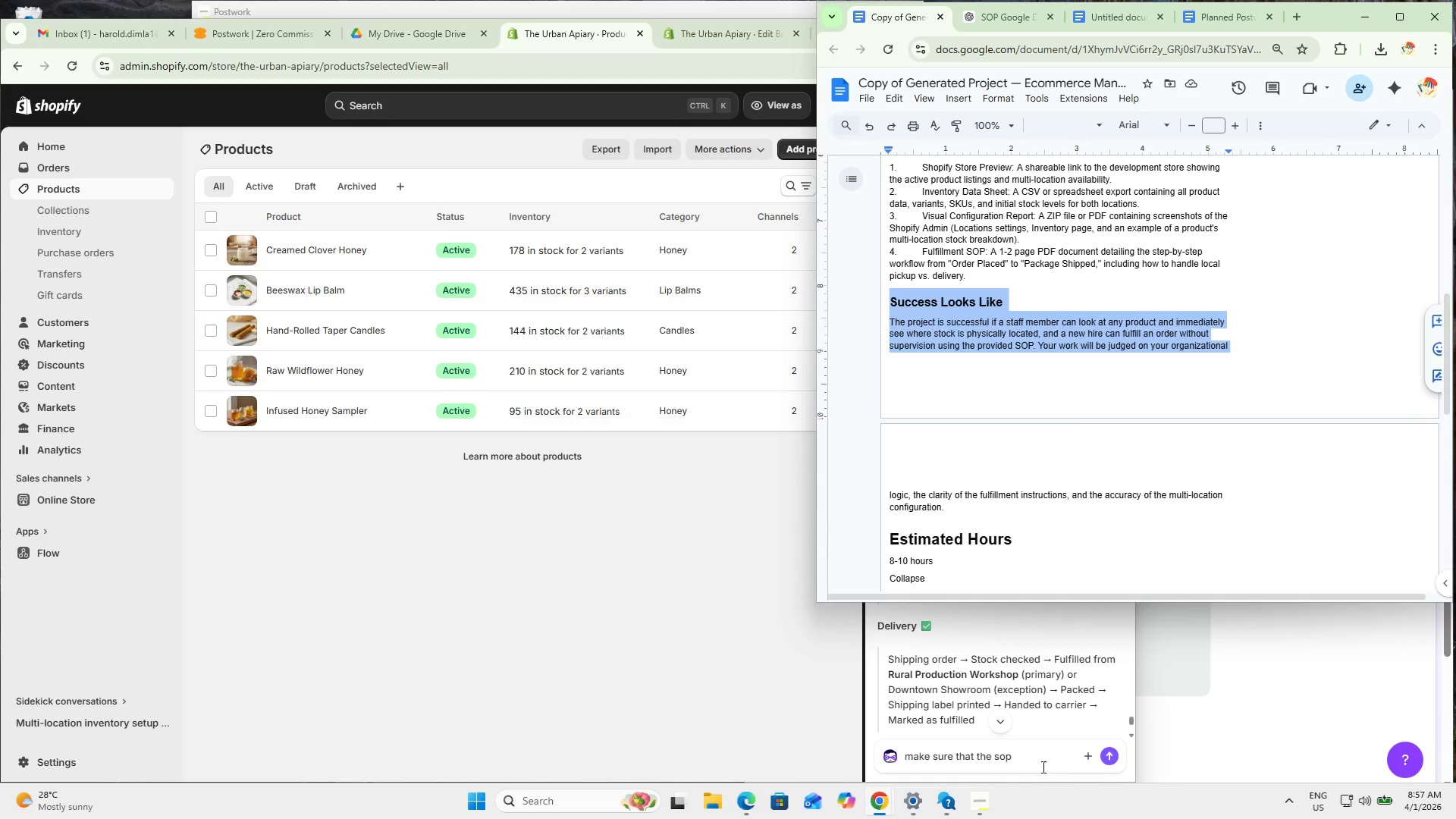 
left_click([1037, 756])
 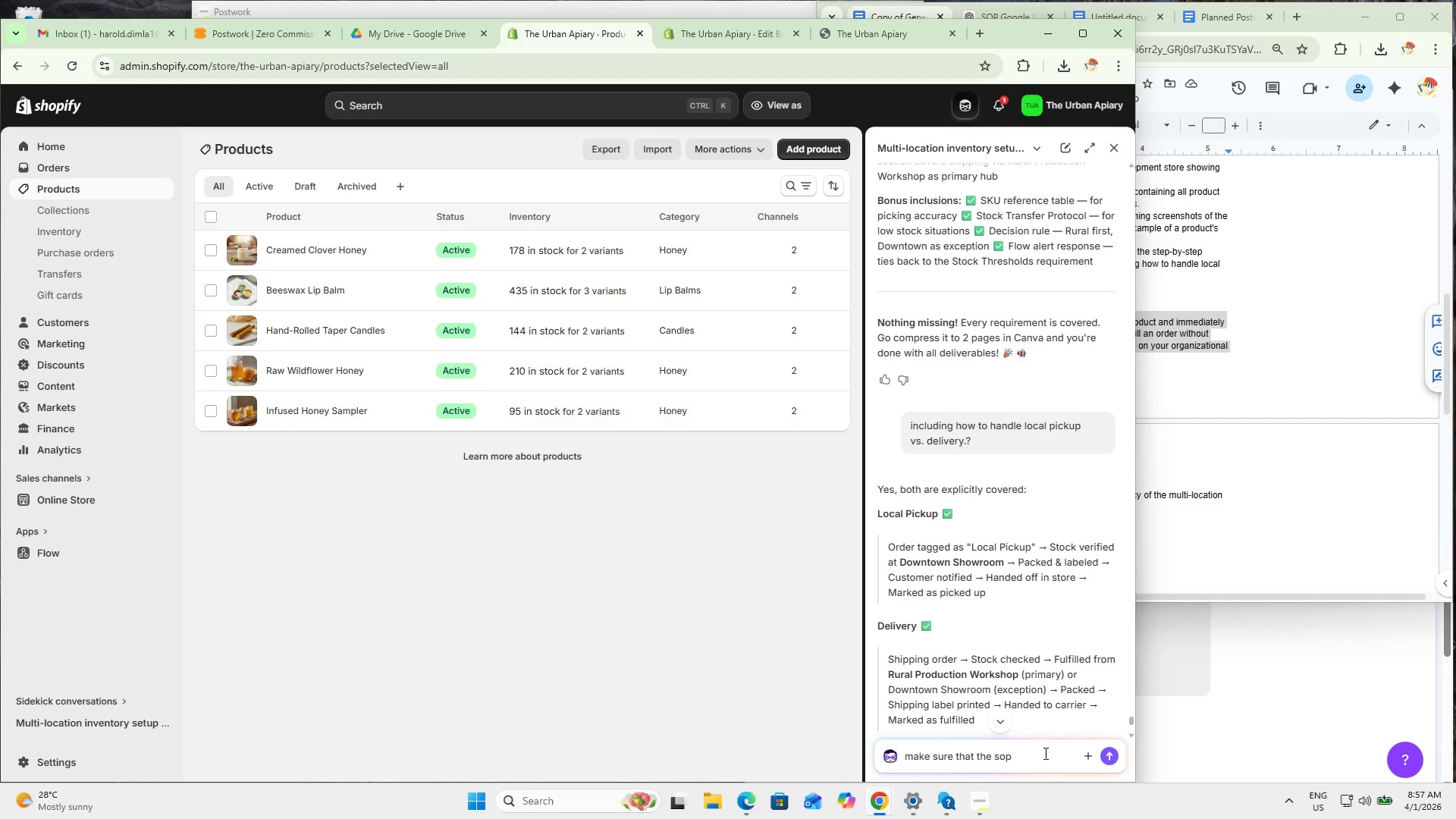 
key(Shift+Enter)
 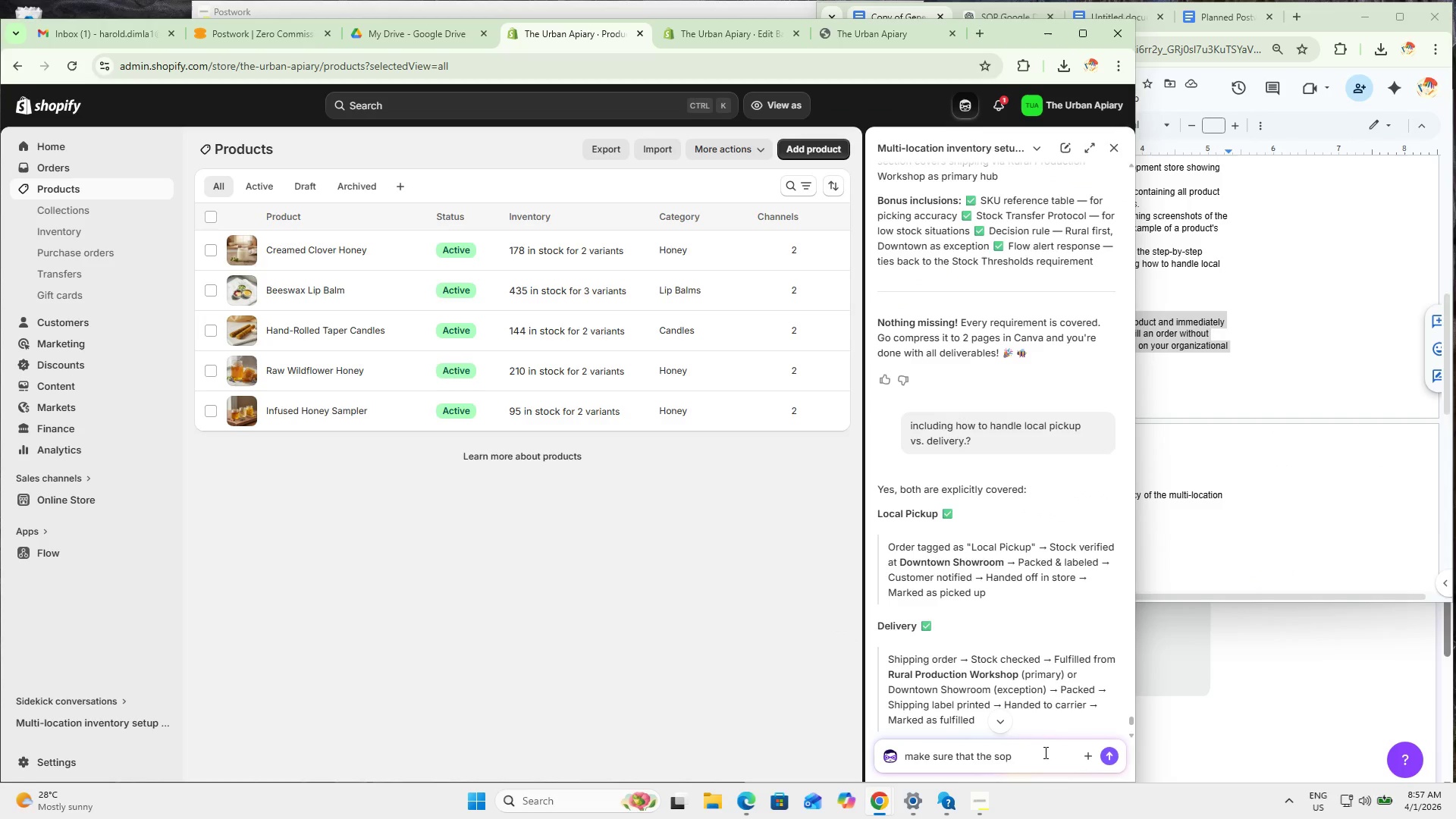 
key(Shift+Enter)
 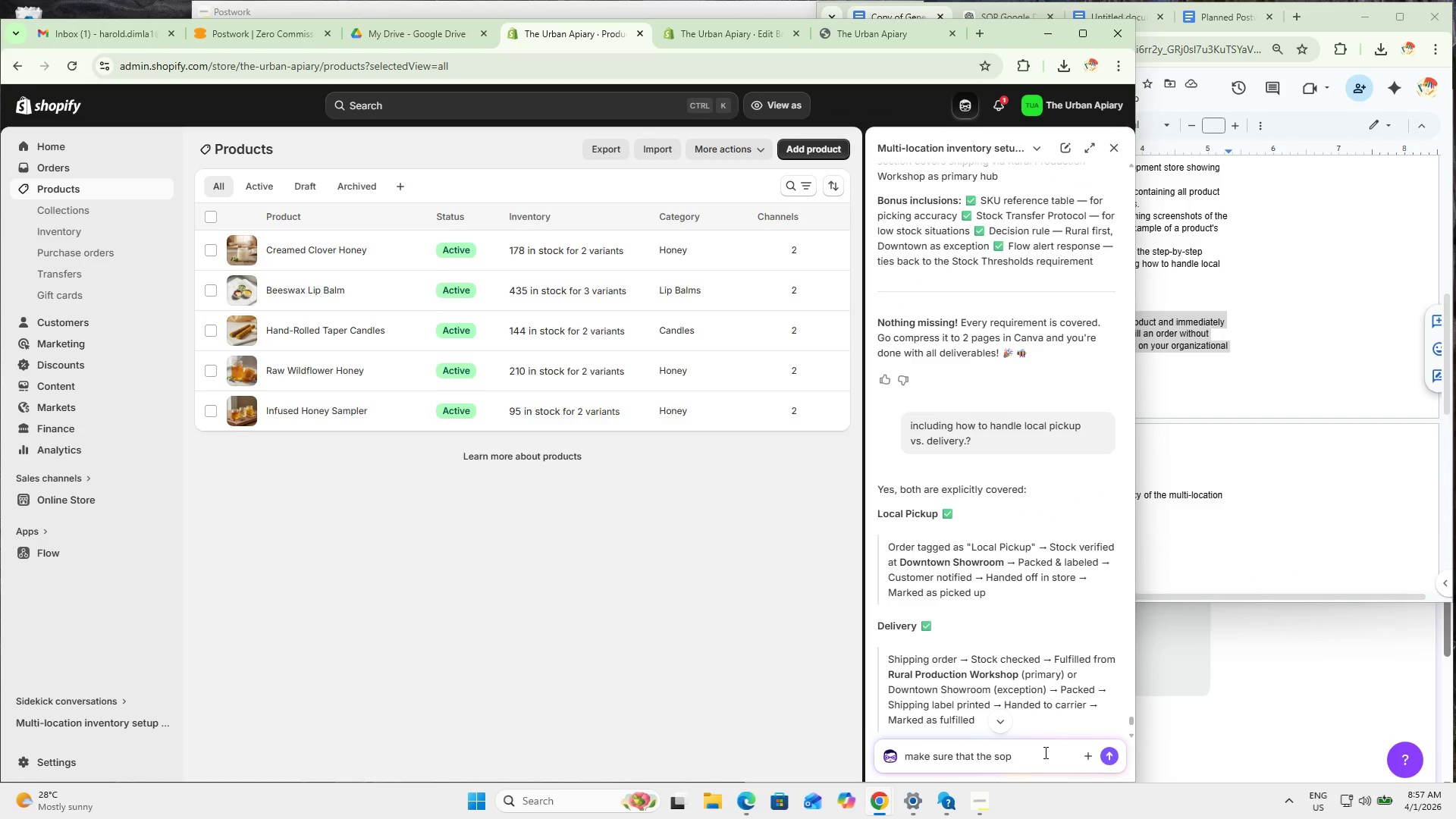 
key(Shift+Enter)
 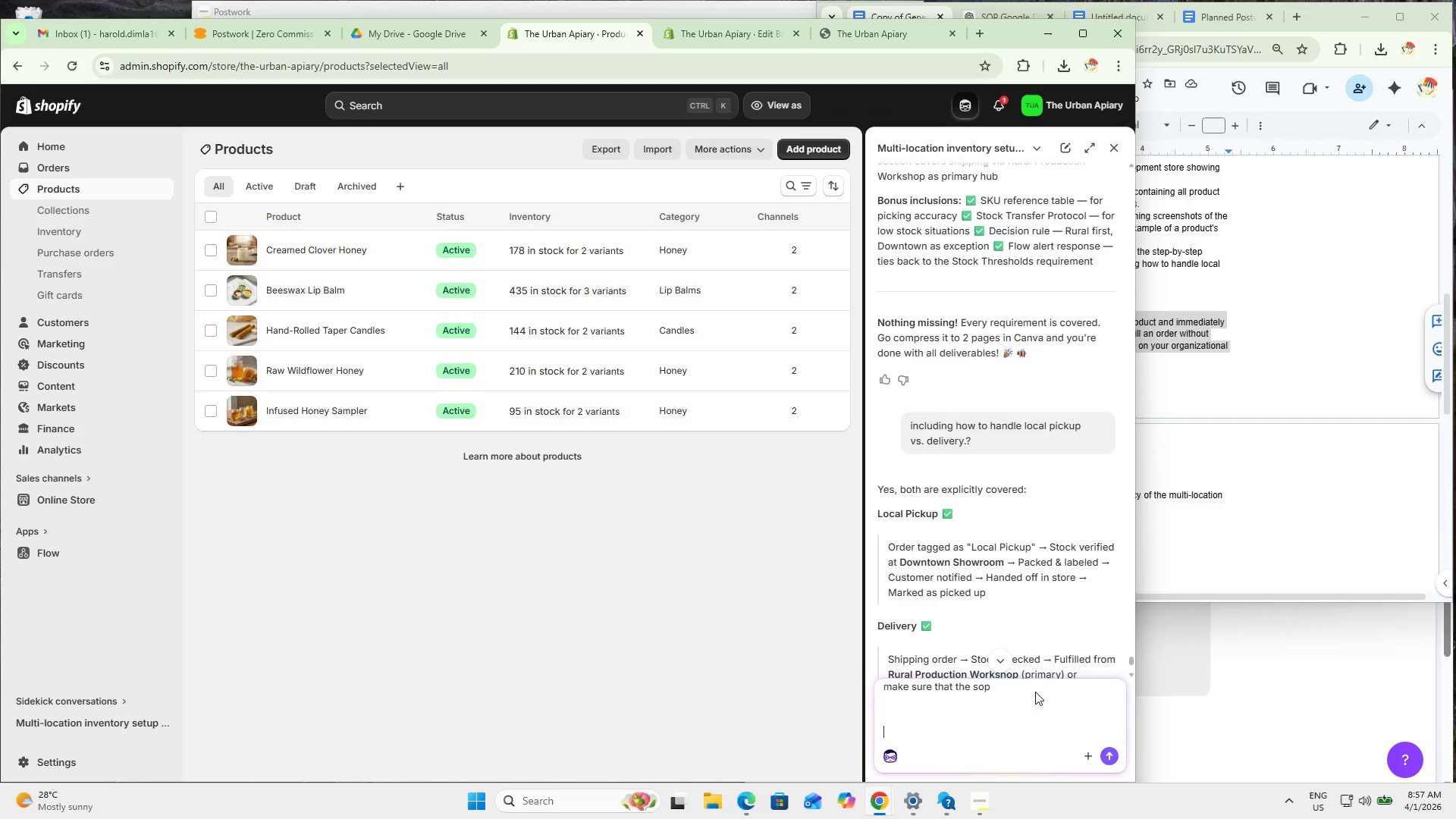 
left_click([1025, 690])
 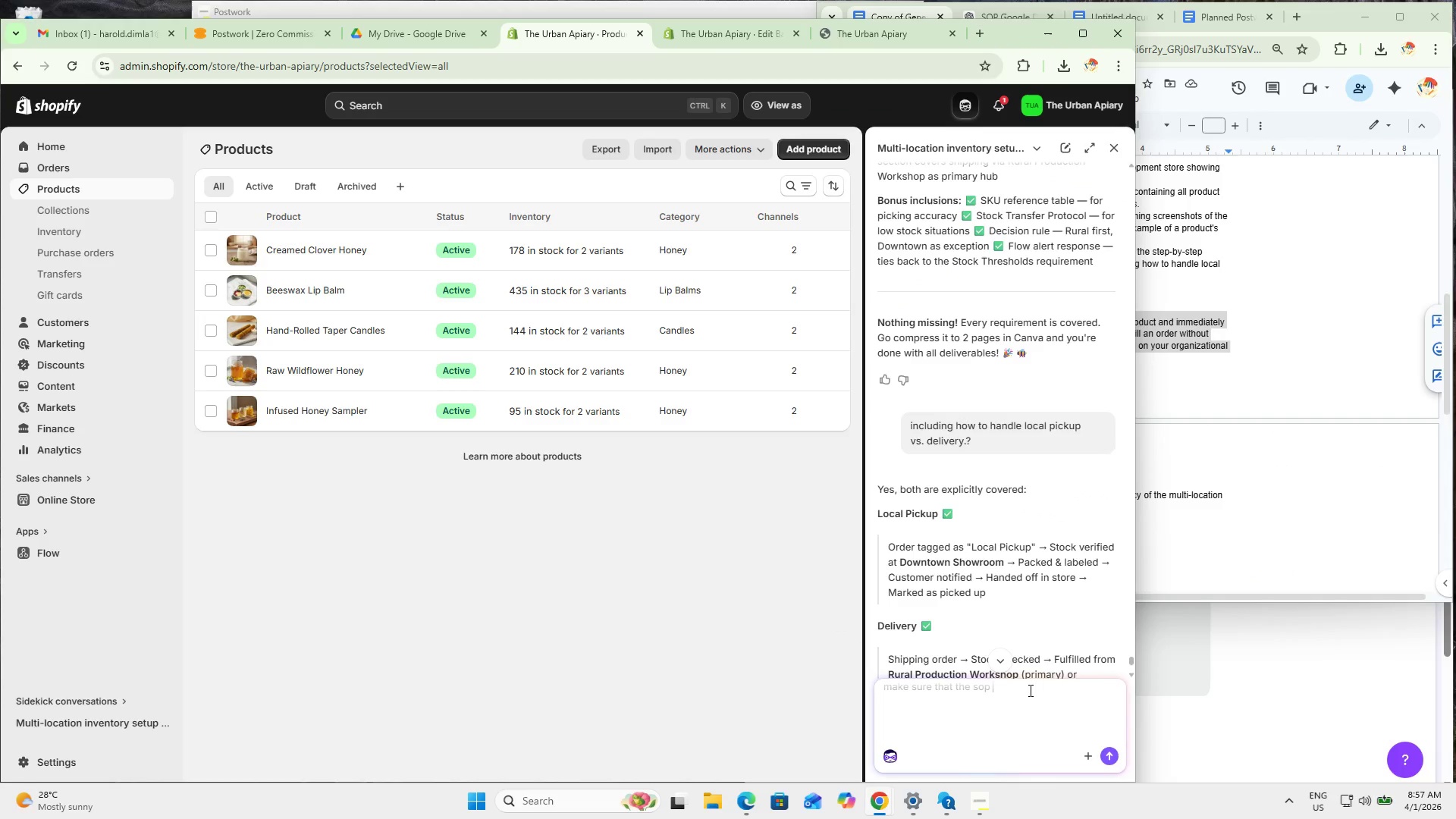 
type(follow below)
 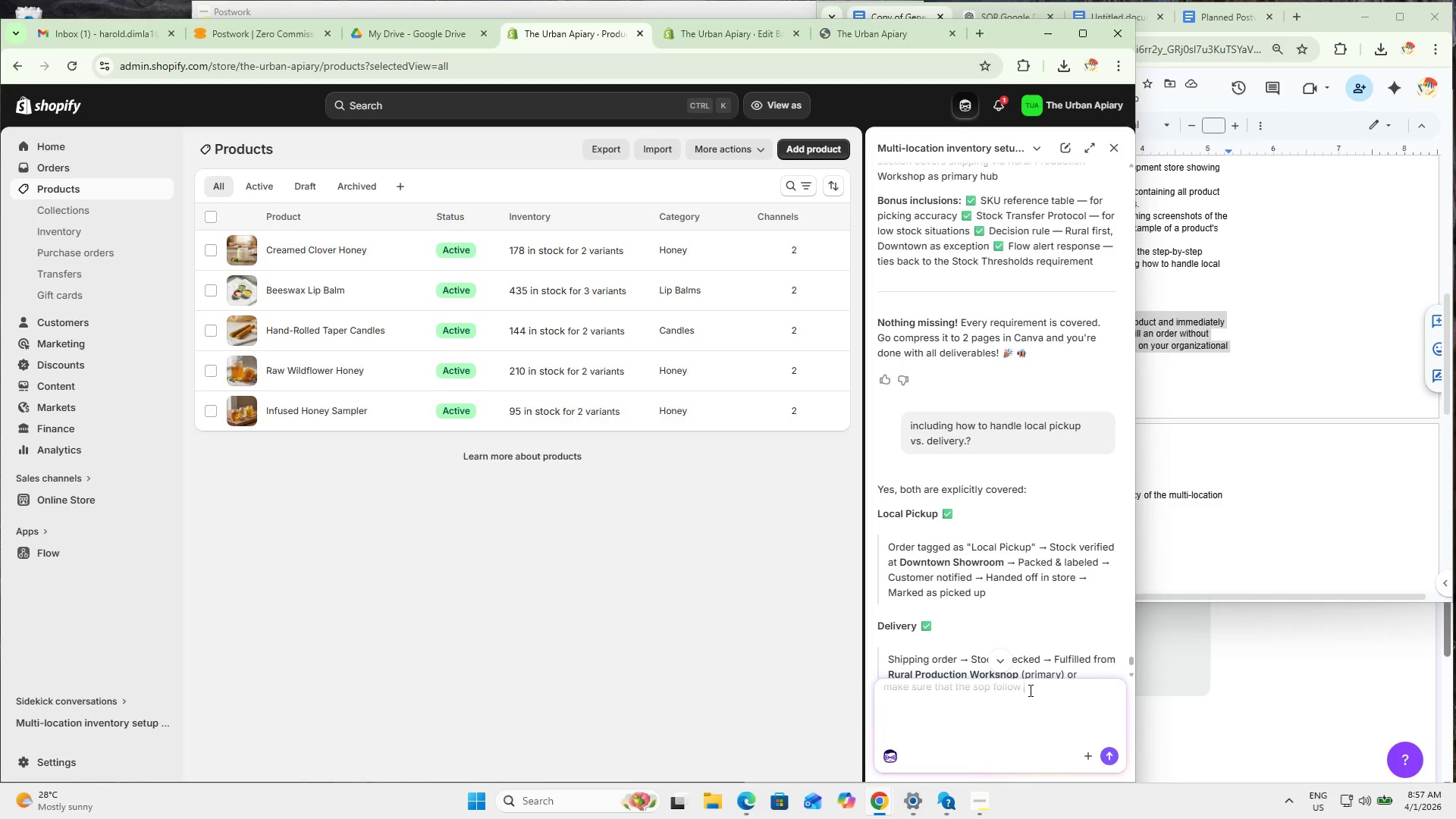 
key(Shift+Enter)
 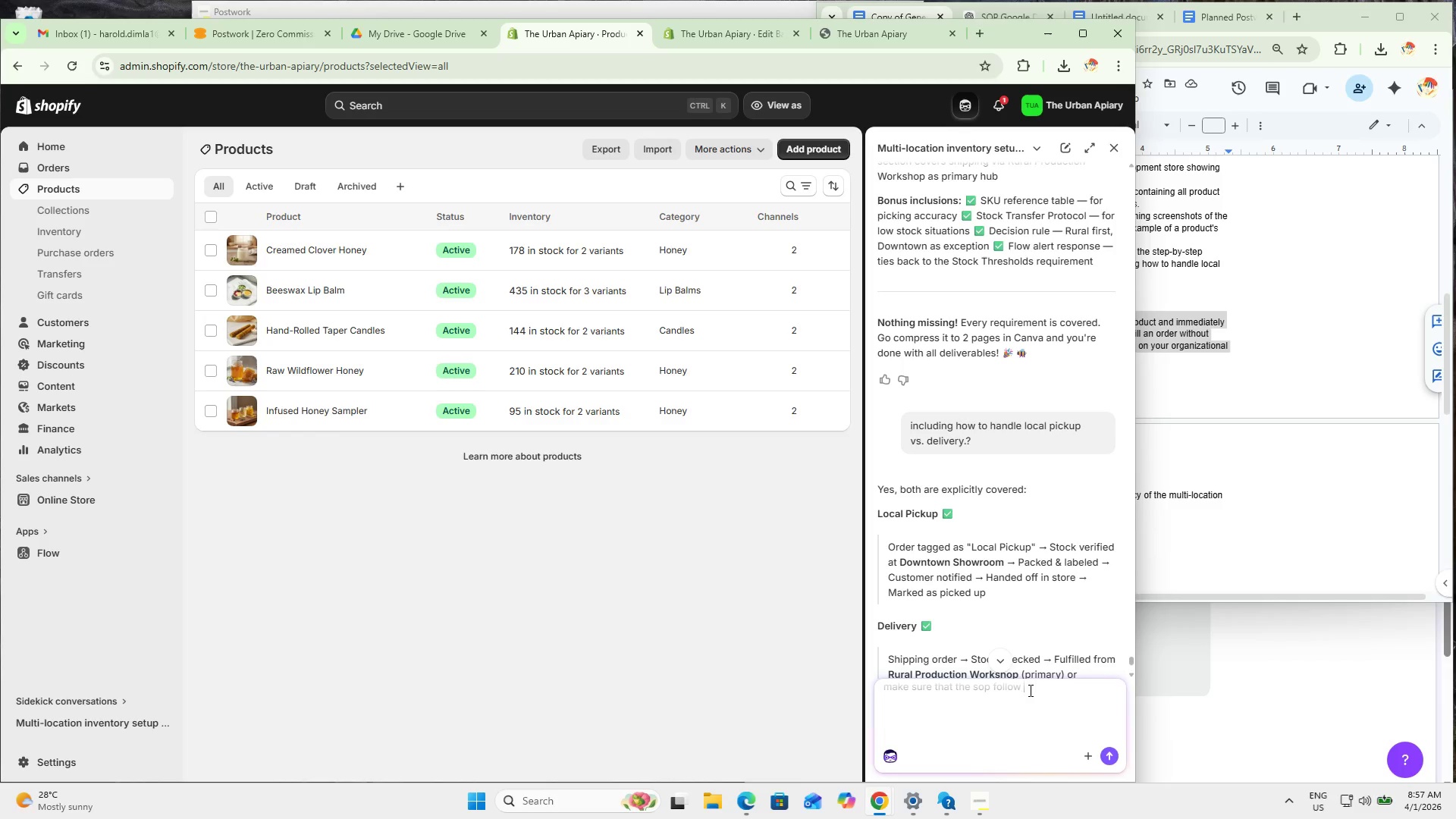 
key(Shift+Enter)
 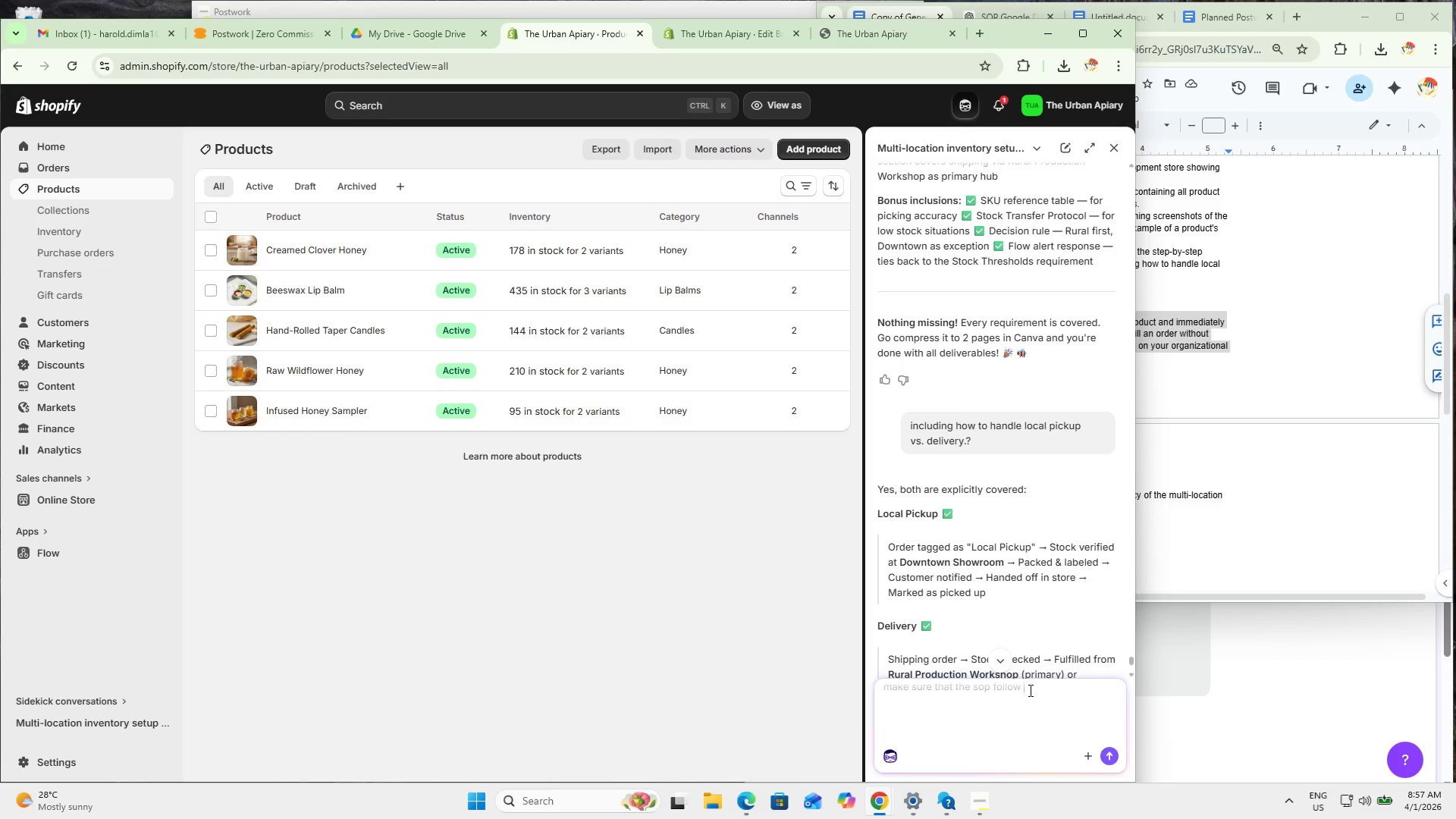 
key(Shift+Enter)
 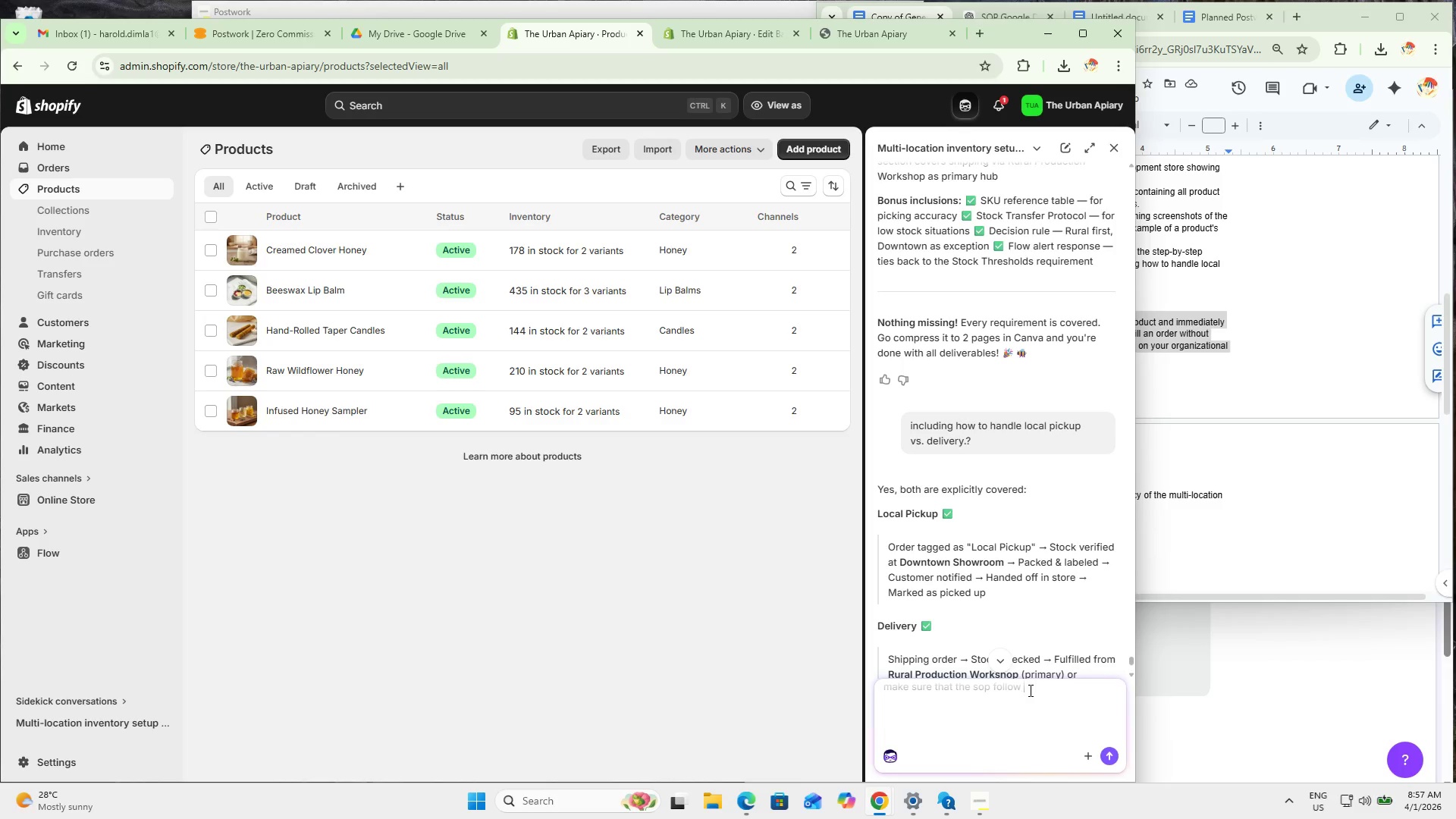 
hold_key(key=ControlLeft, duration=0.73)
 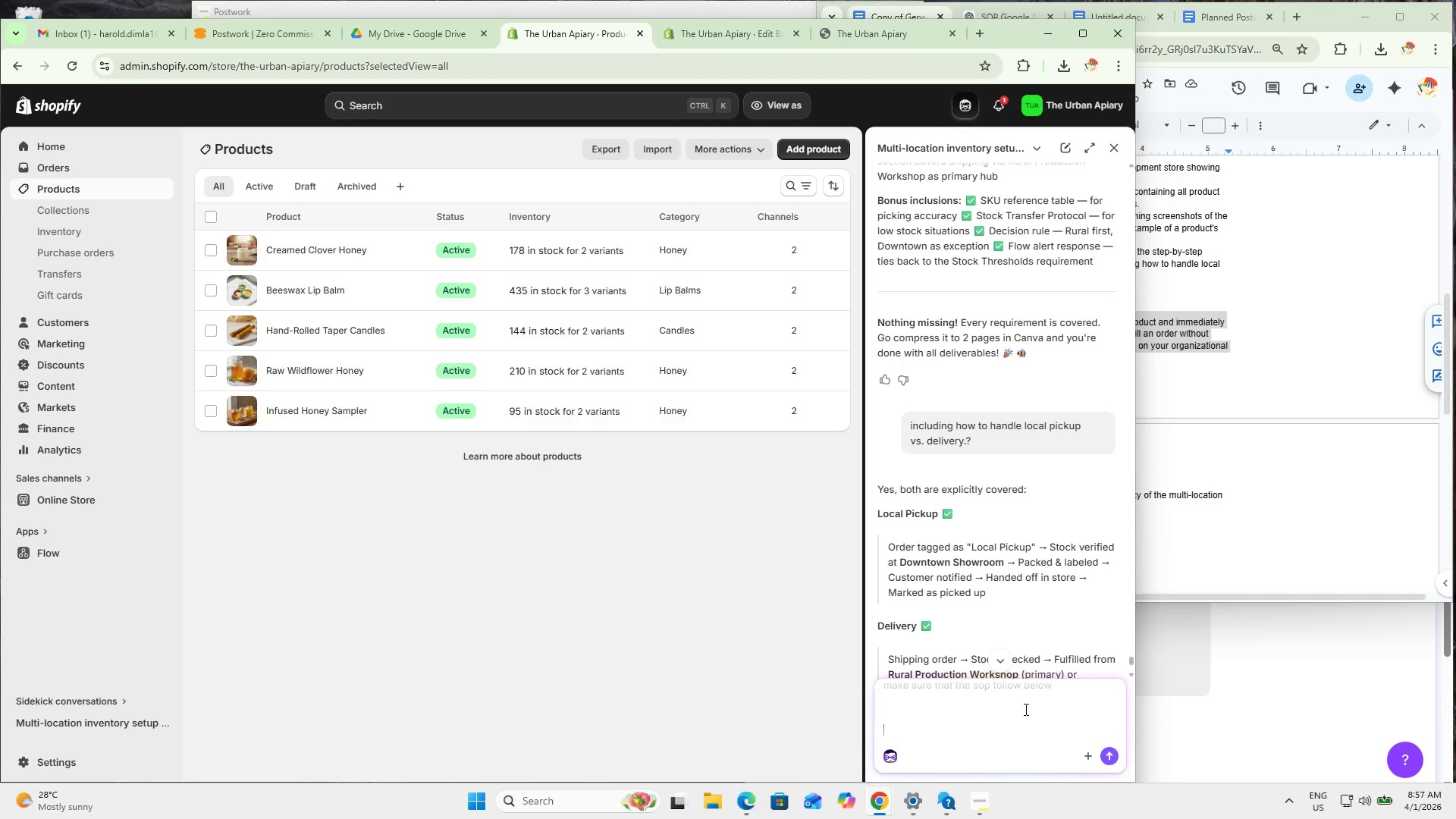 
key(Control+V)
 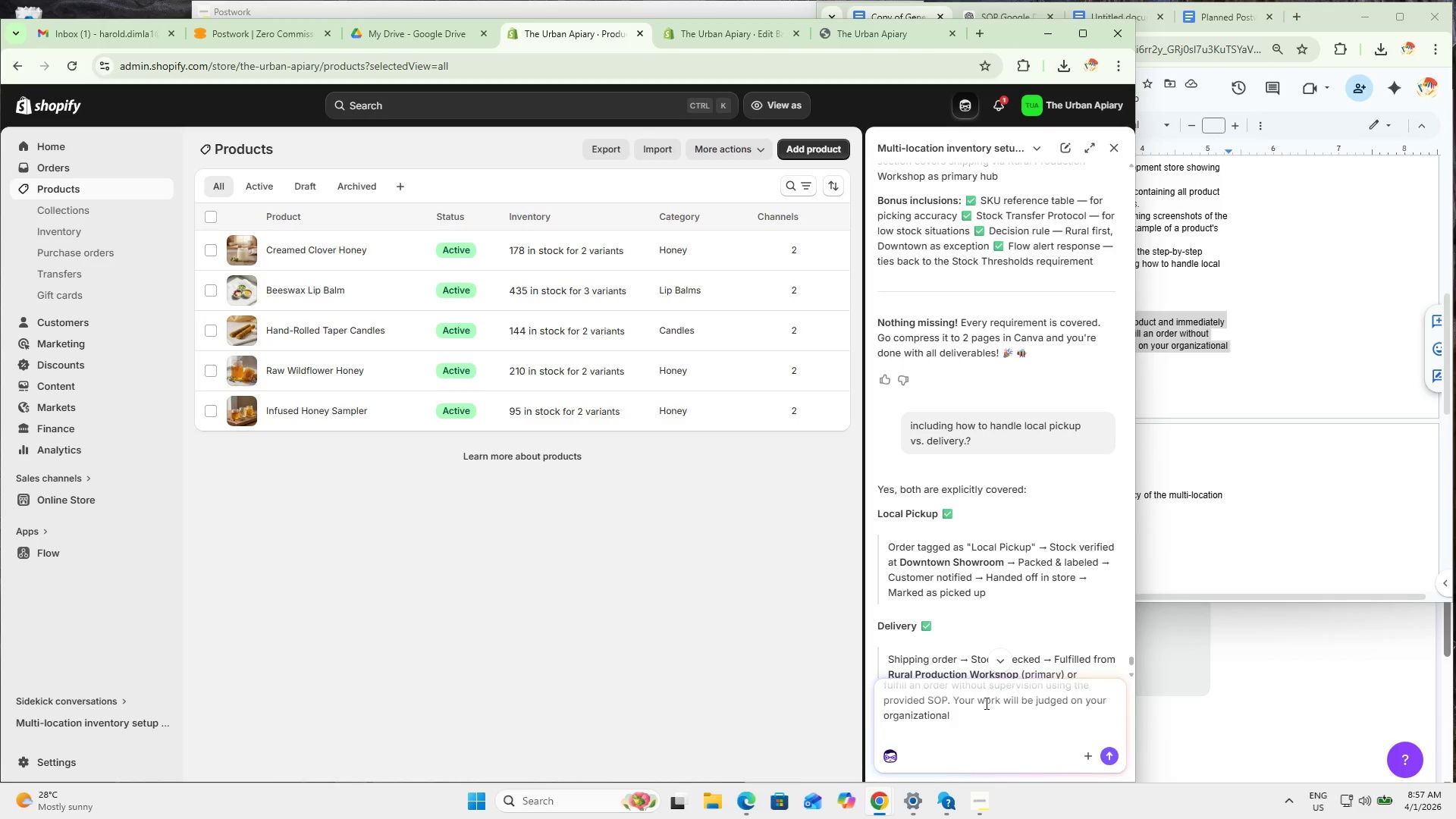 
scroll: coordinate [998, 733], scroll_direction: up, amount: 4.0
 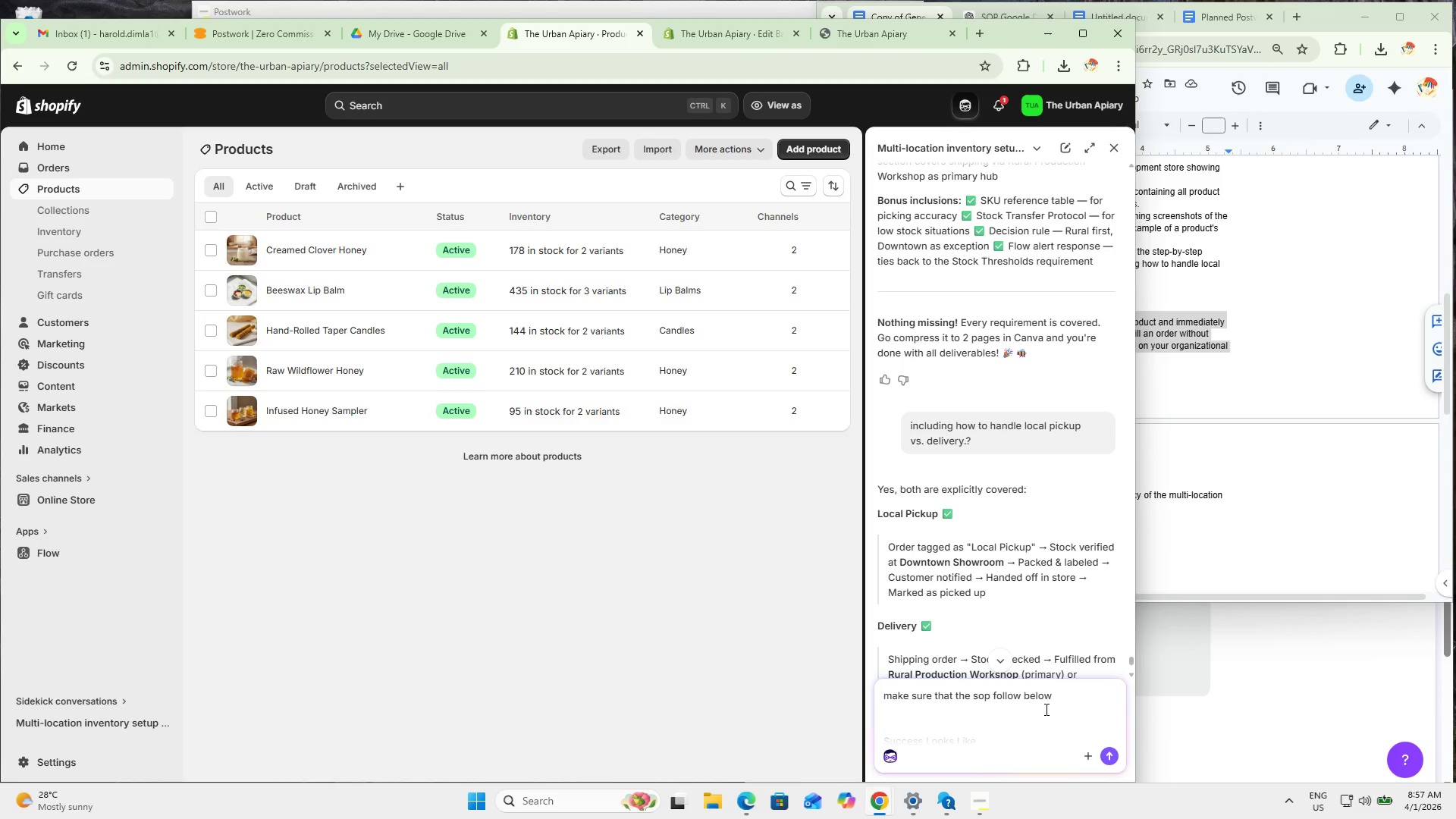 
left_click([1040, 708])
 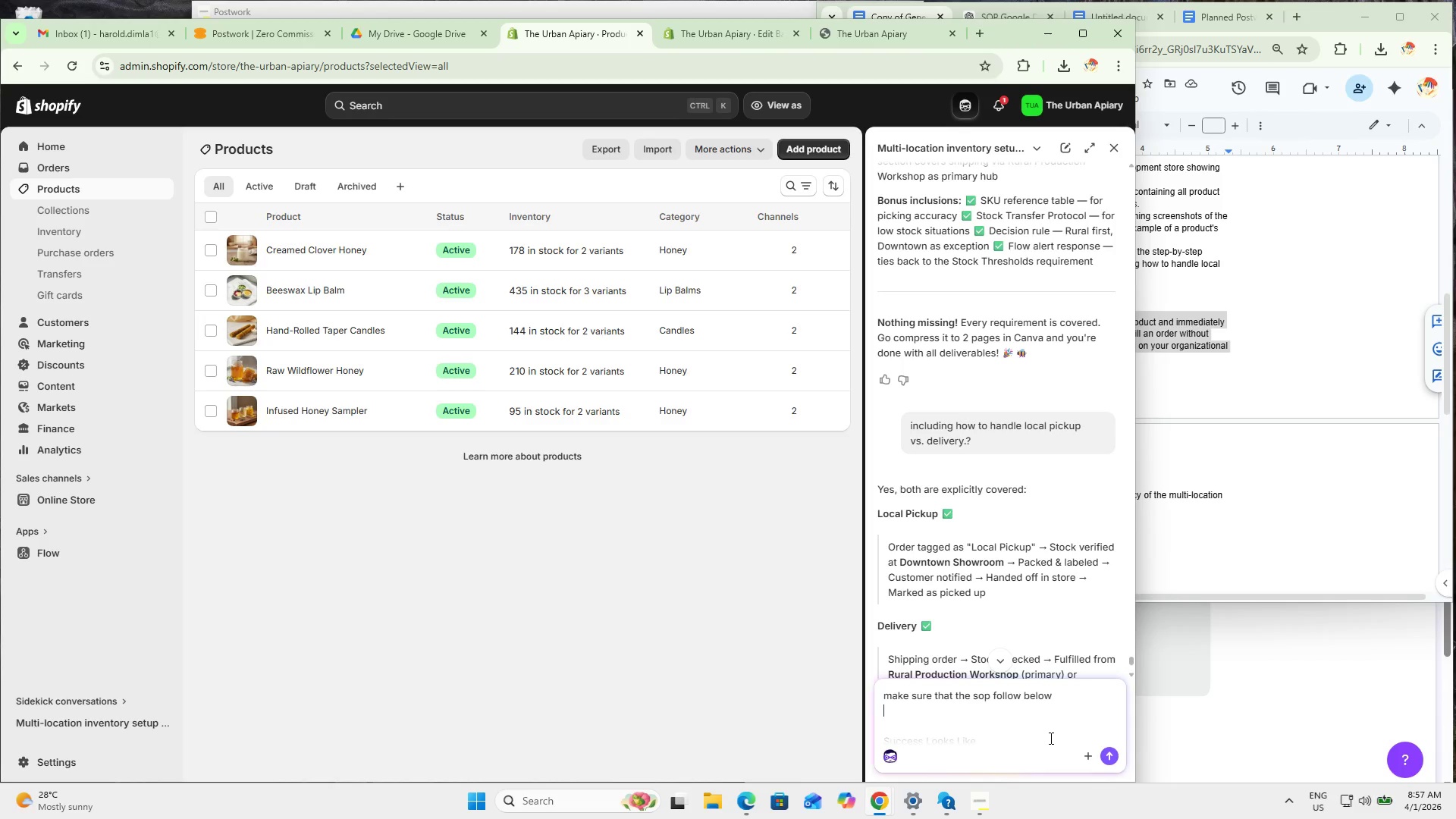 
key(Shift+ShiftRight)
 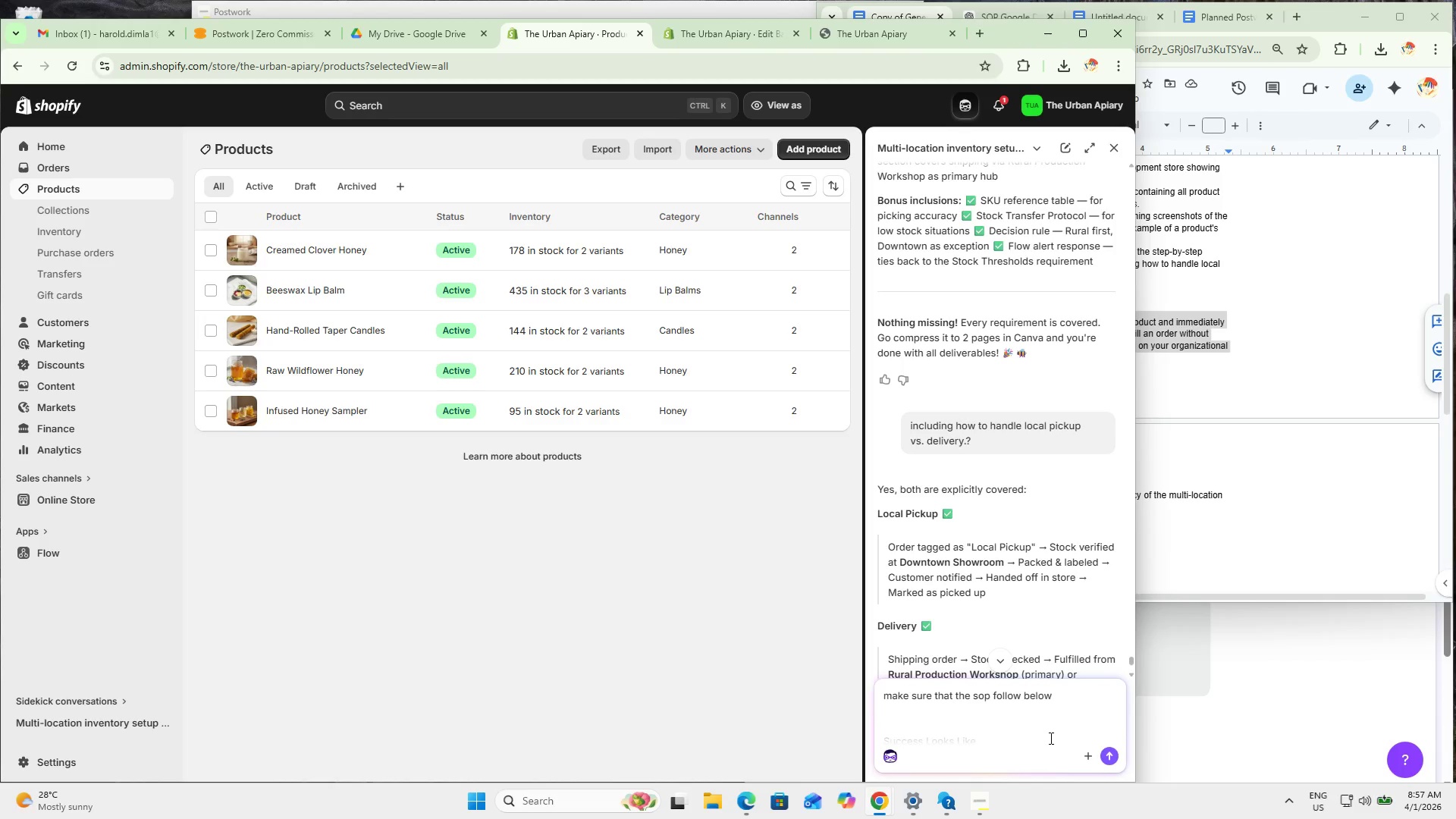 
key(Shift+Enter)
 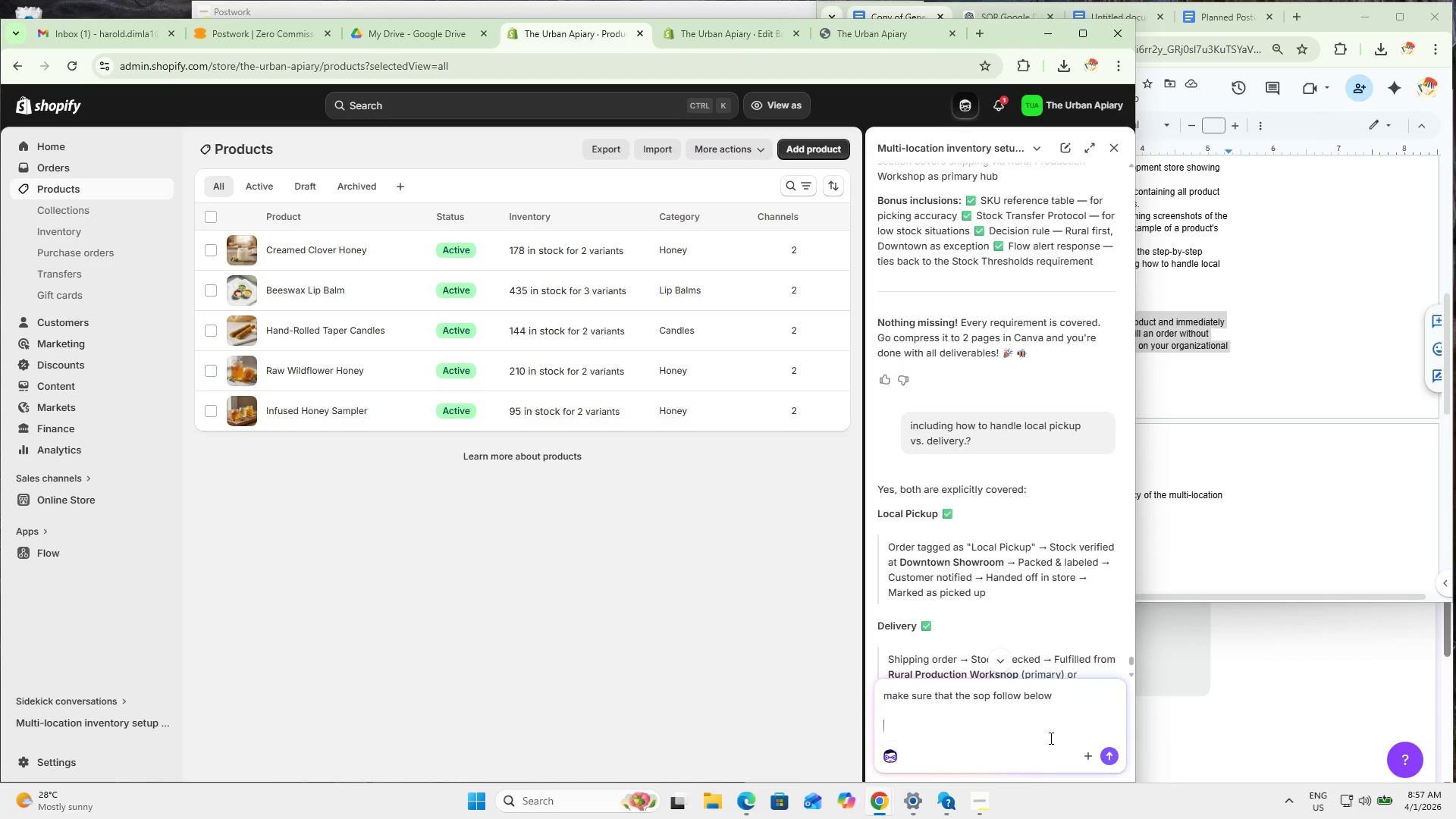 
type(maybe we havbe to make sure to)
 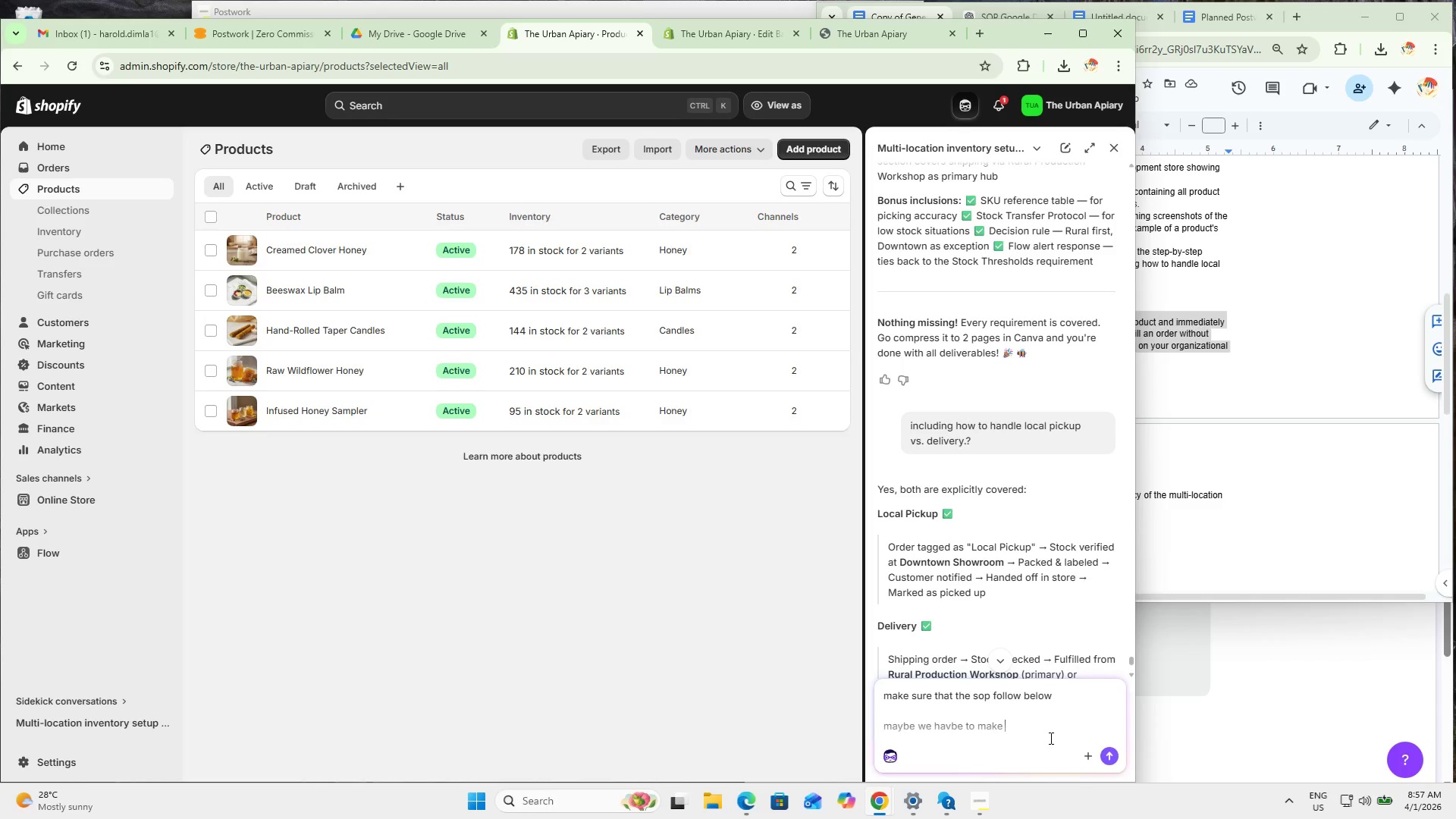 
left_click([1050, 738])
 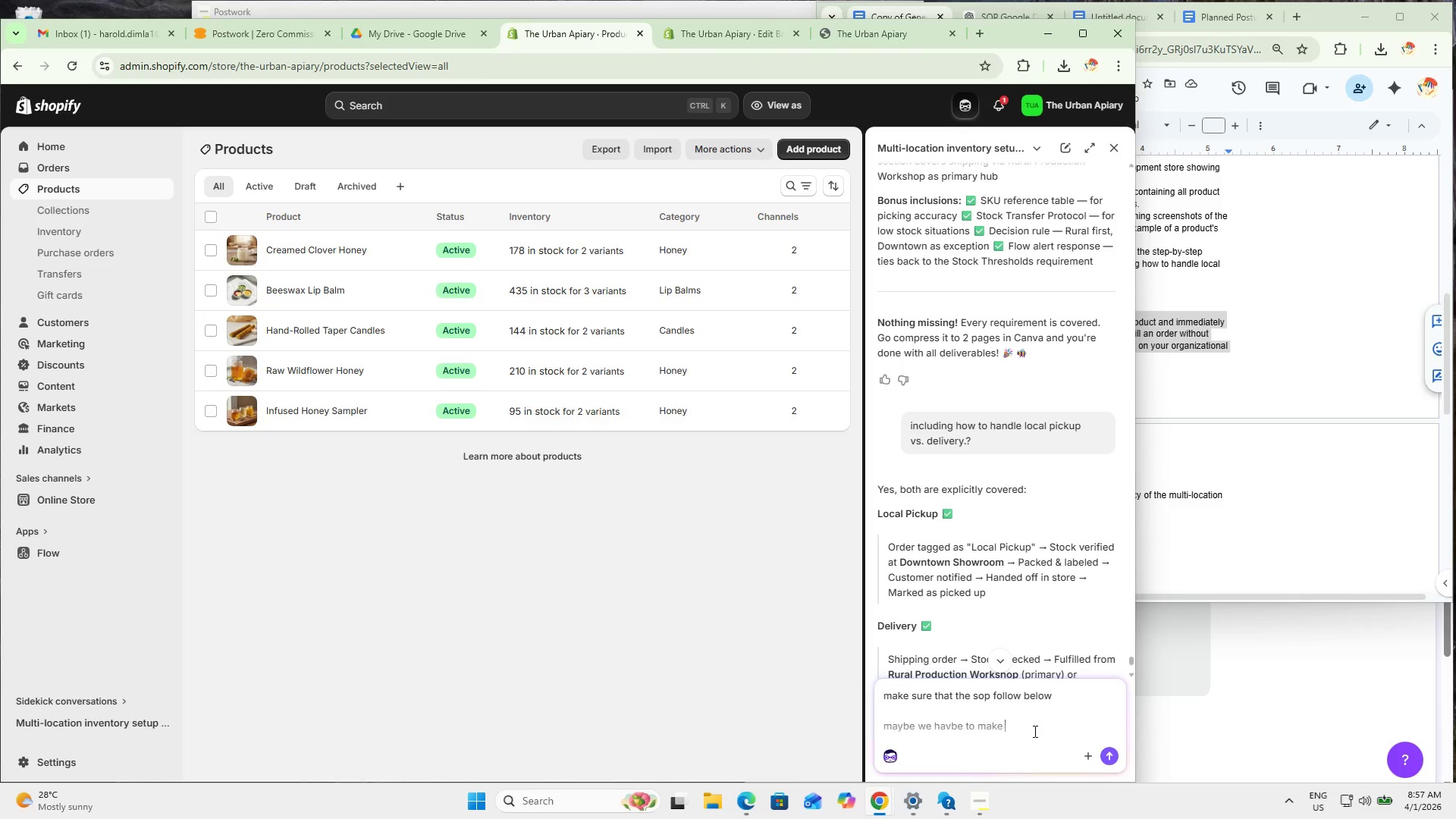 
left_click_drag(start_coordinate=[1027, 726], to_coordinate=[880, 719])
 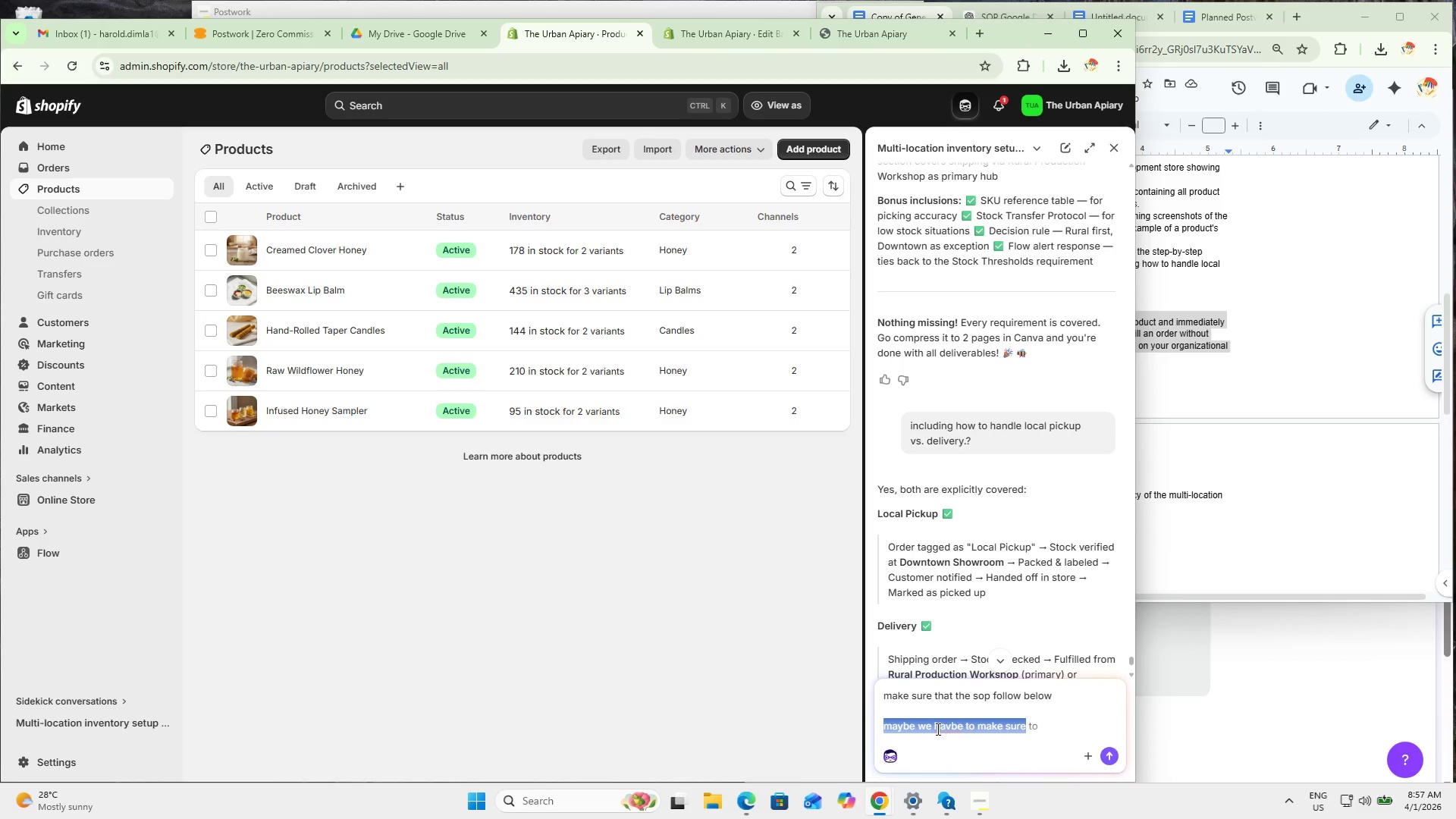 
left_click([989, 708])
 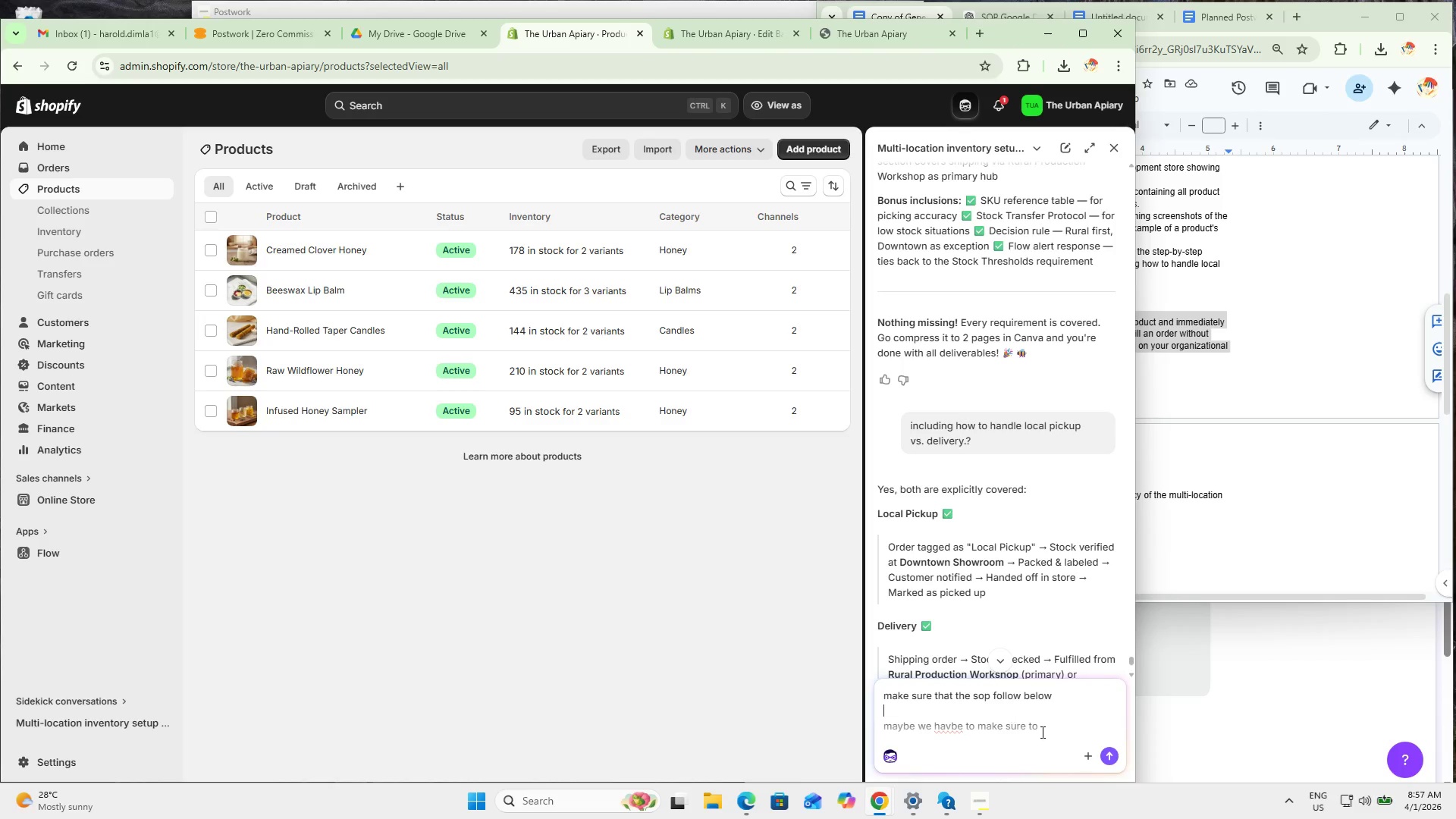 
left_click_drag(start_coordinate=[1052, 729], to_coordinate=[875, 728])
 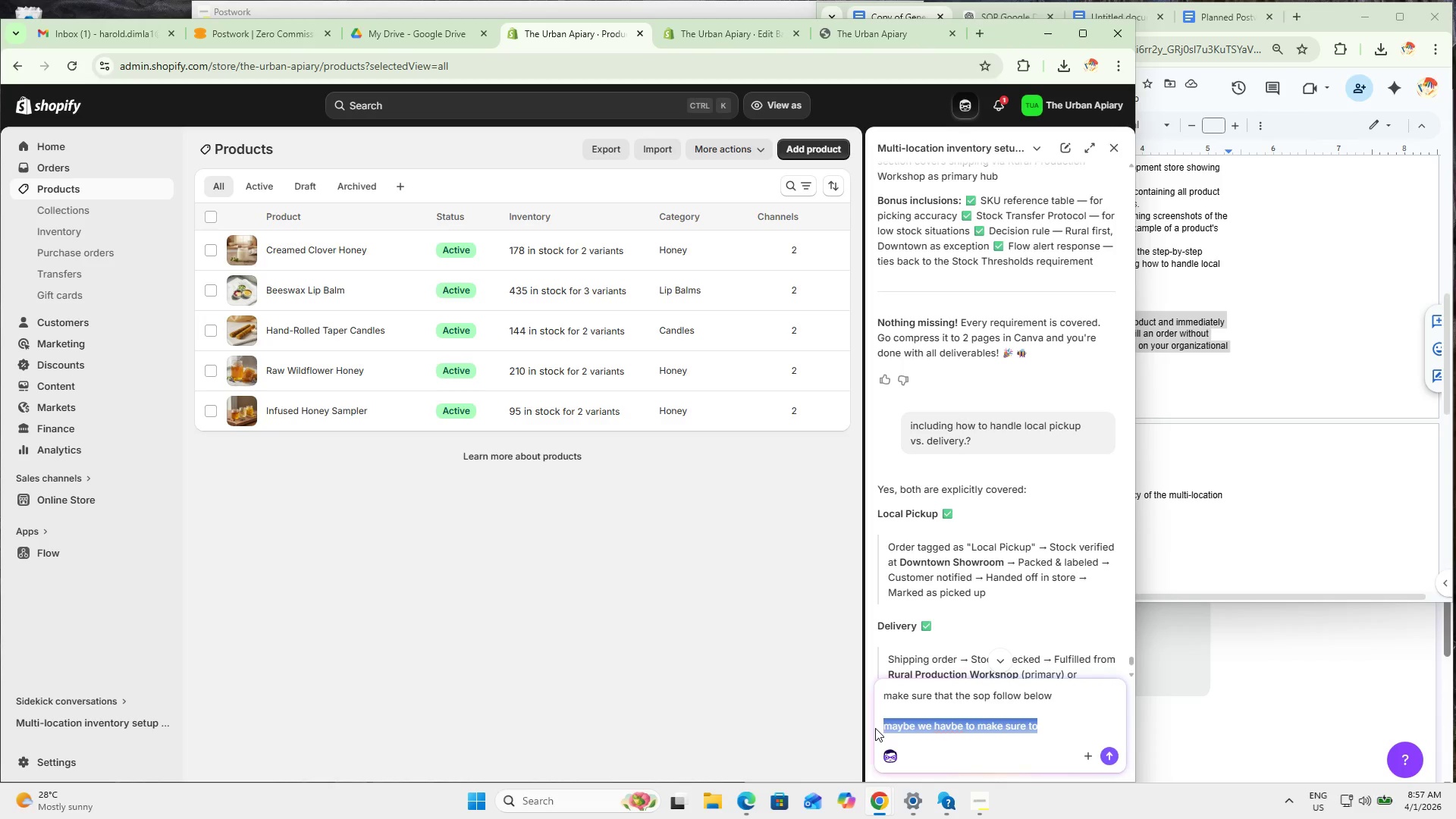 
type(also make sure to provide complete isntruction like click , selct ec.)
 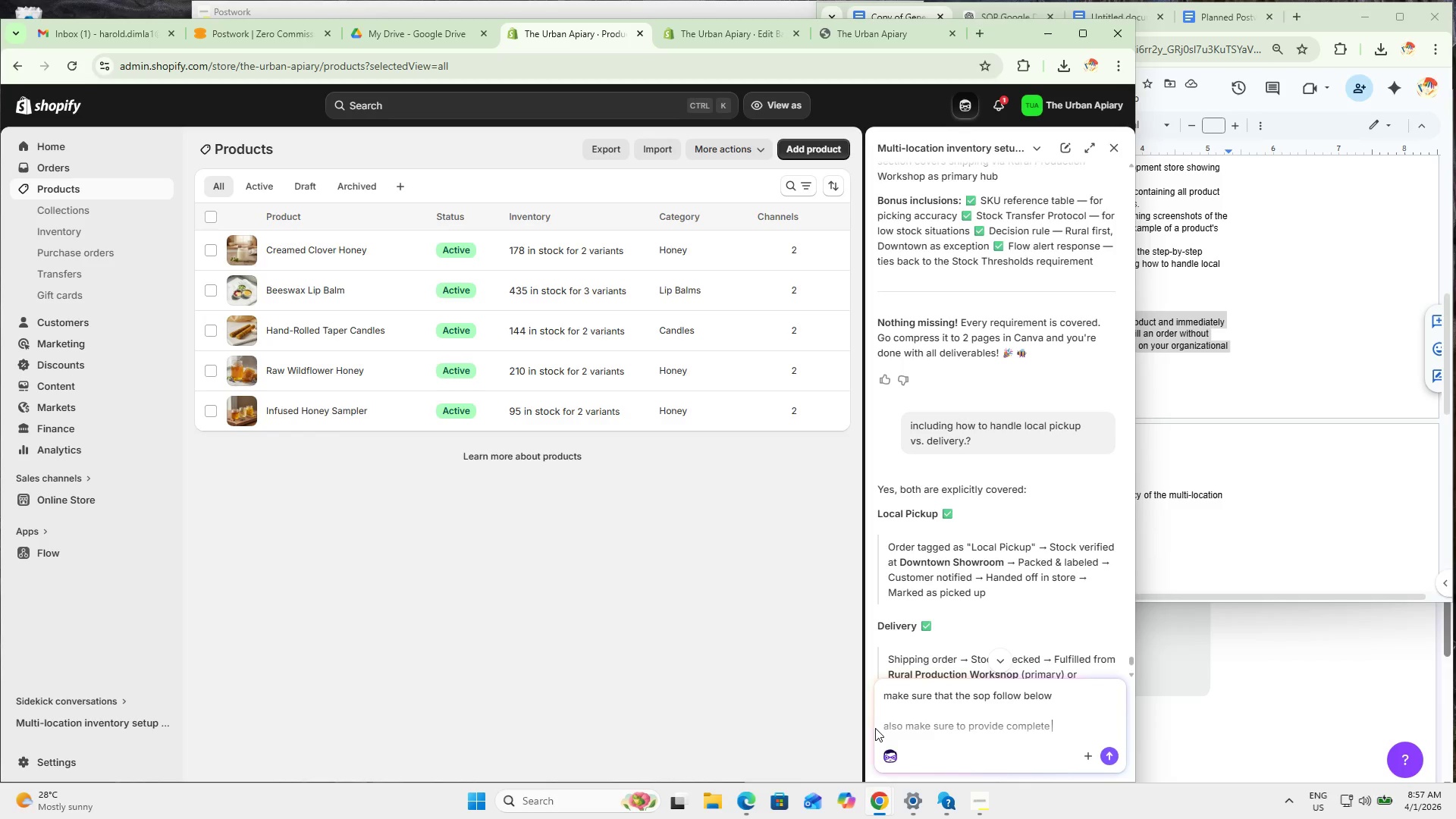 
key(Enter)
 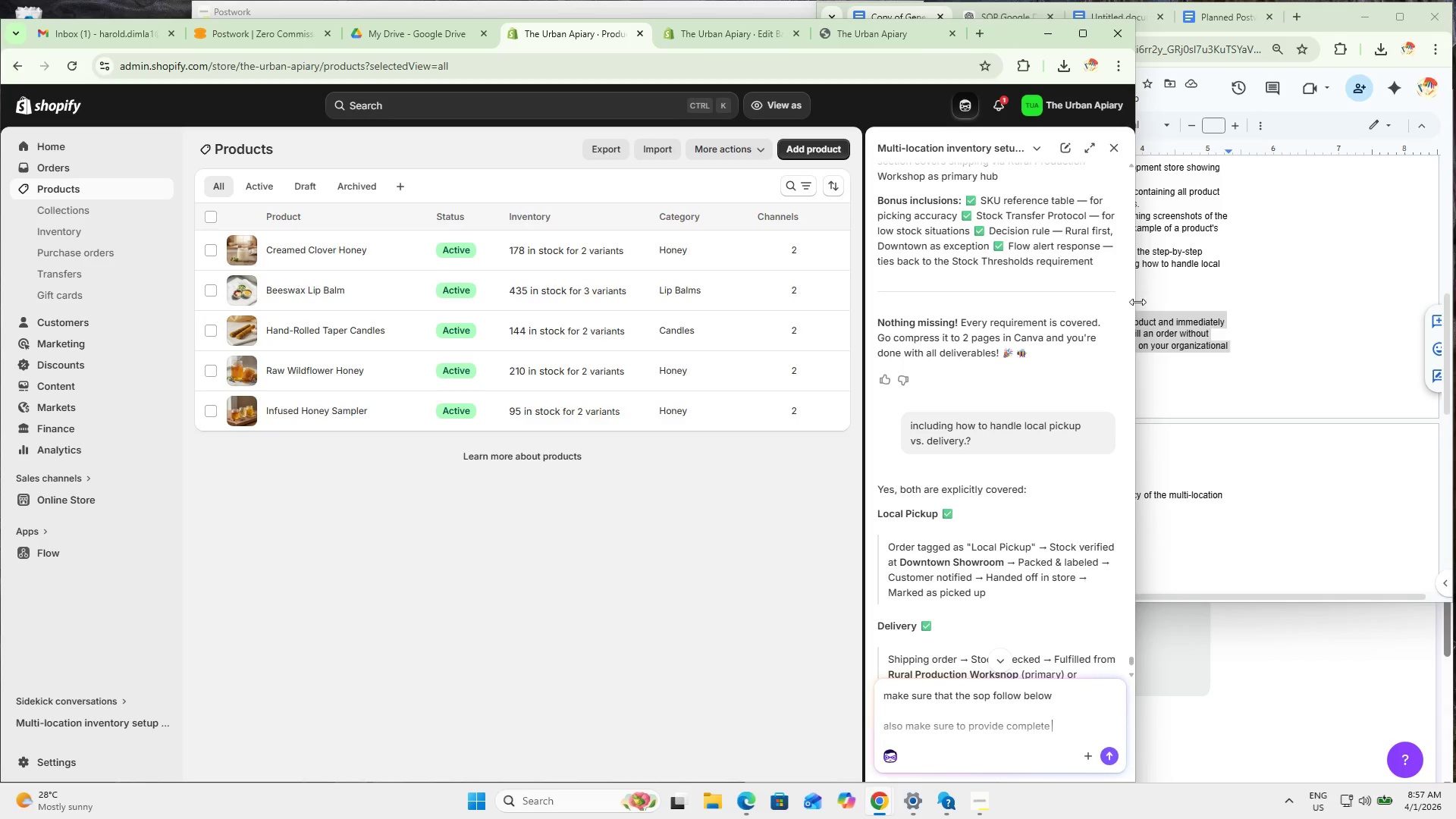 
left_click([1268, 313])
 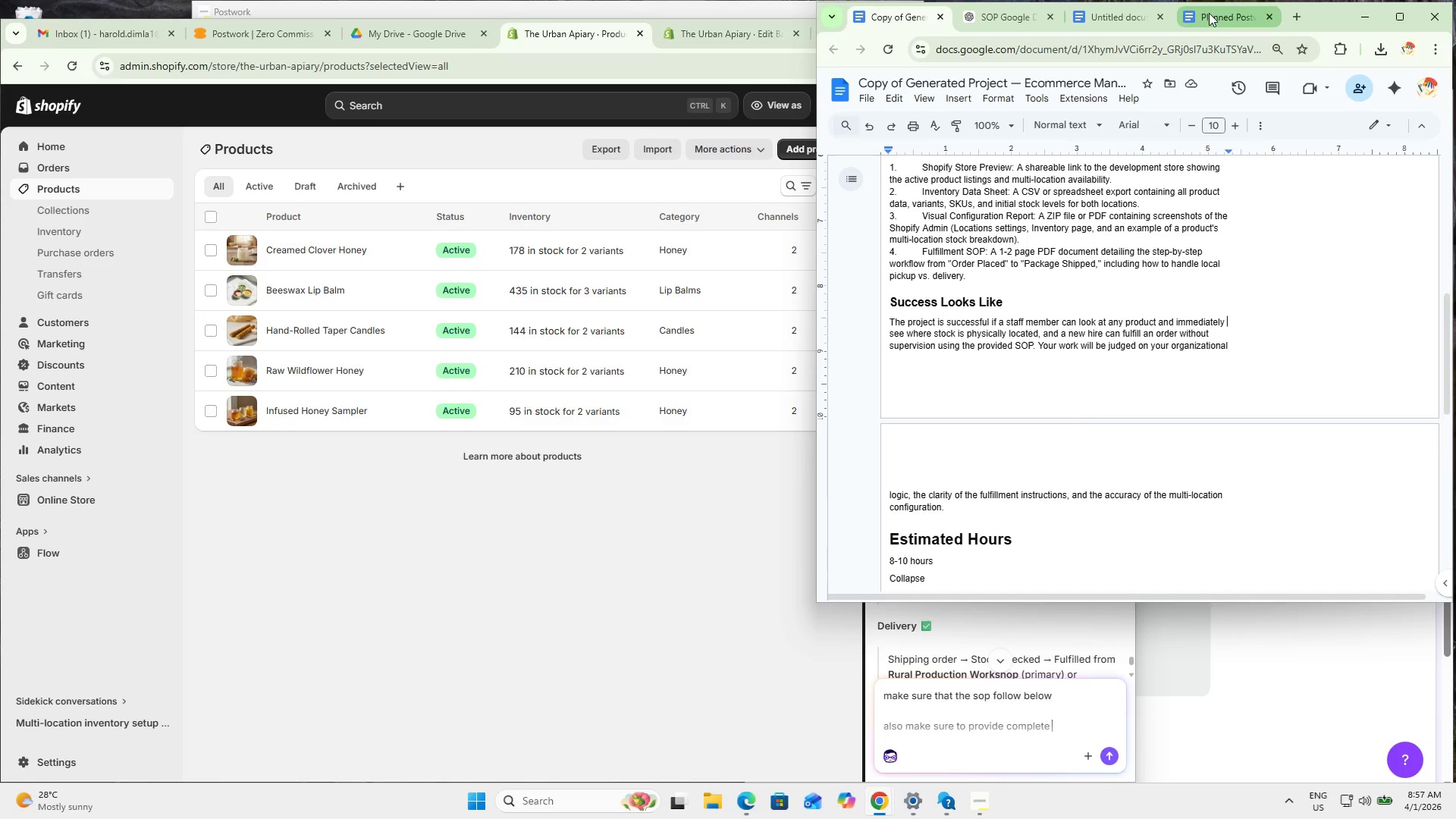 
left_click([982, 24])
 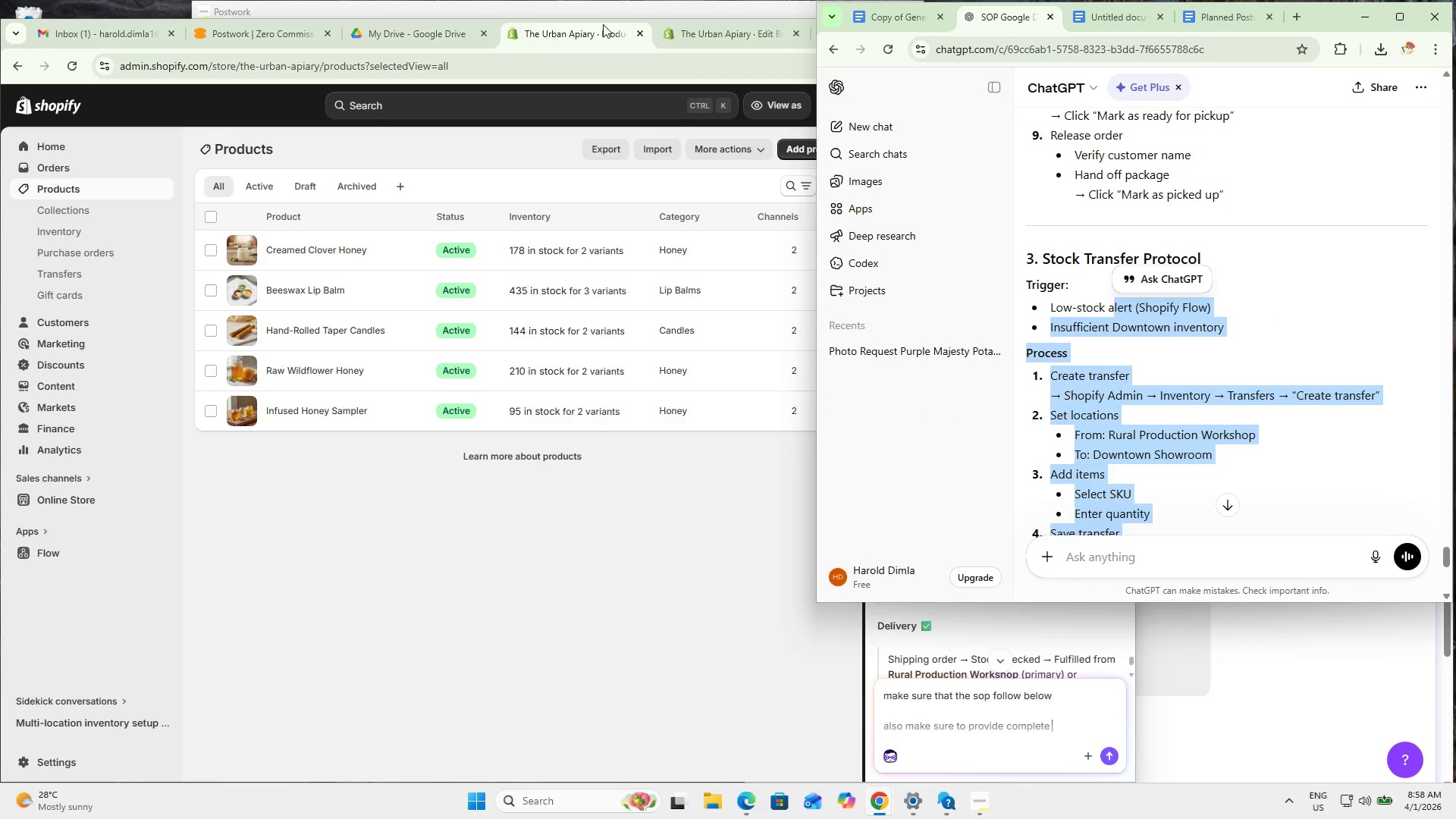 
left_click([366, 10])